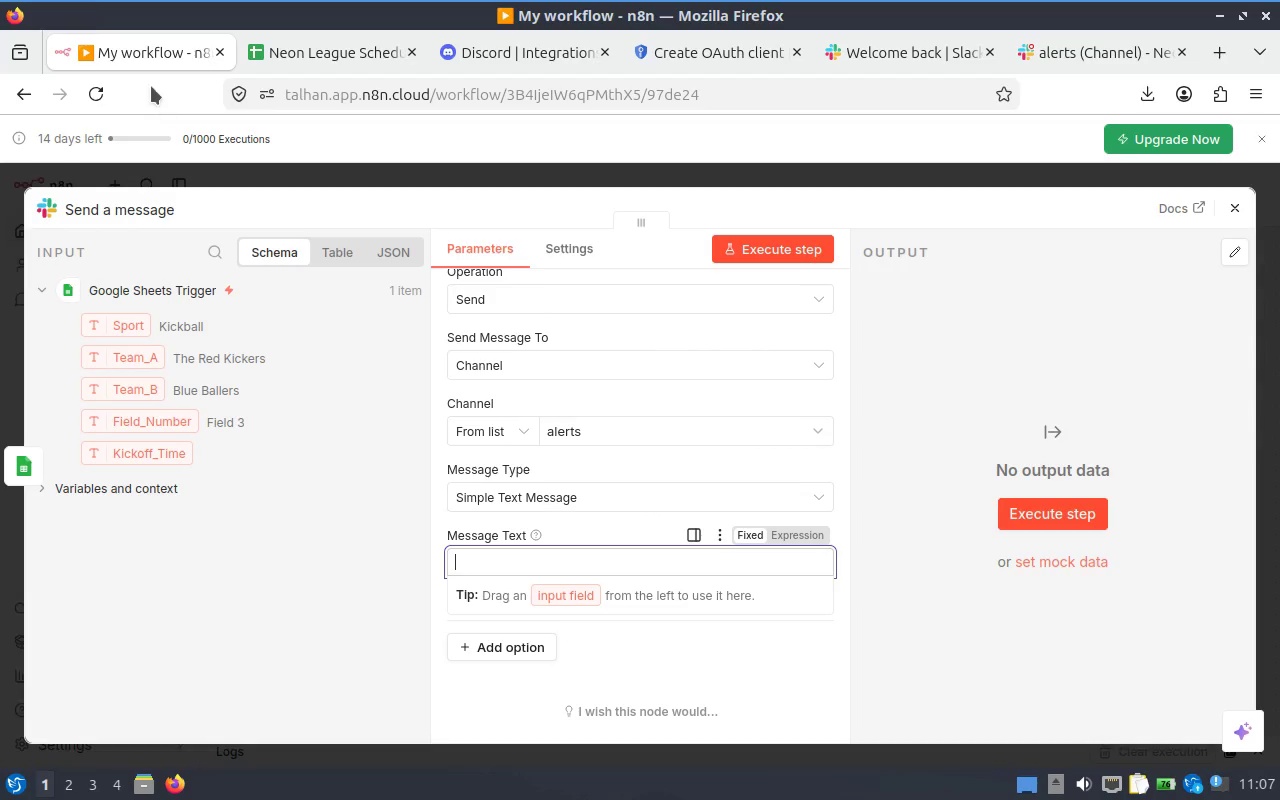 
wait(11.48)
 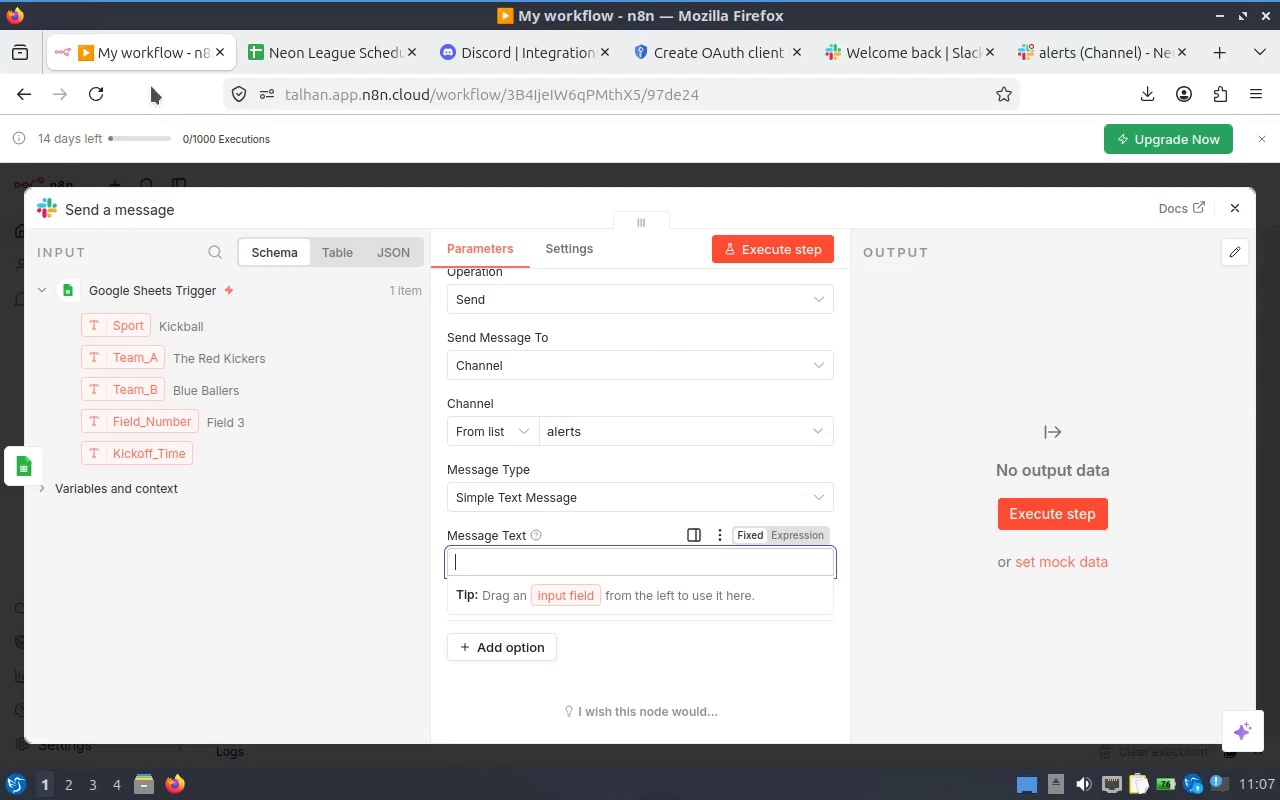 
left_click([122, 359])
 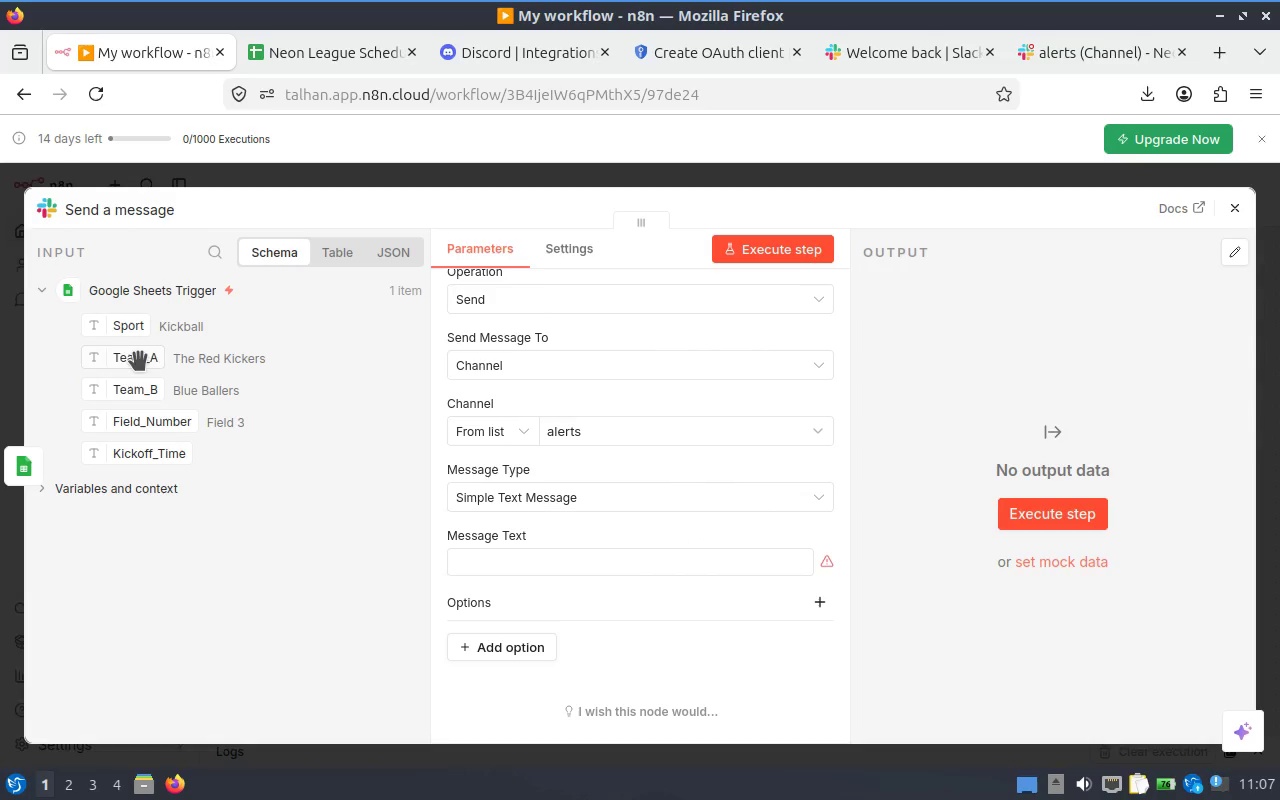 
left_click_drag(start_coordinate=[130, 355], to_coordinate=[559, 574])
 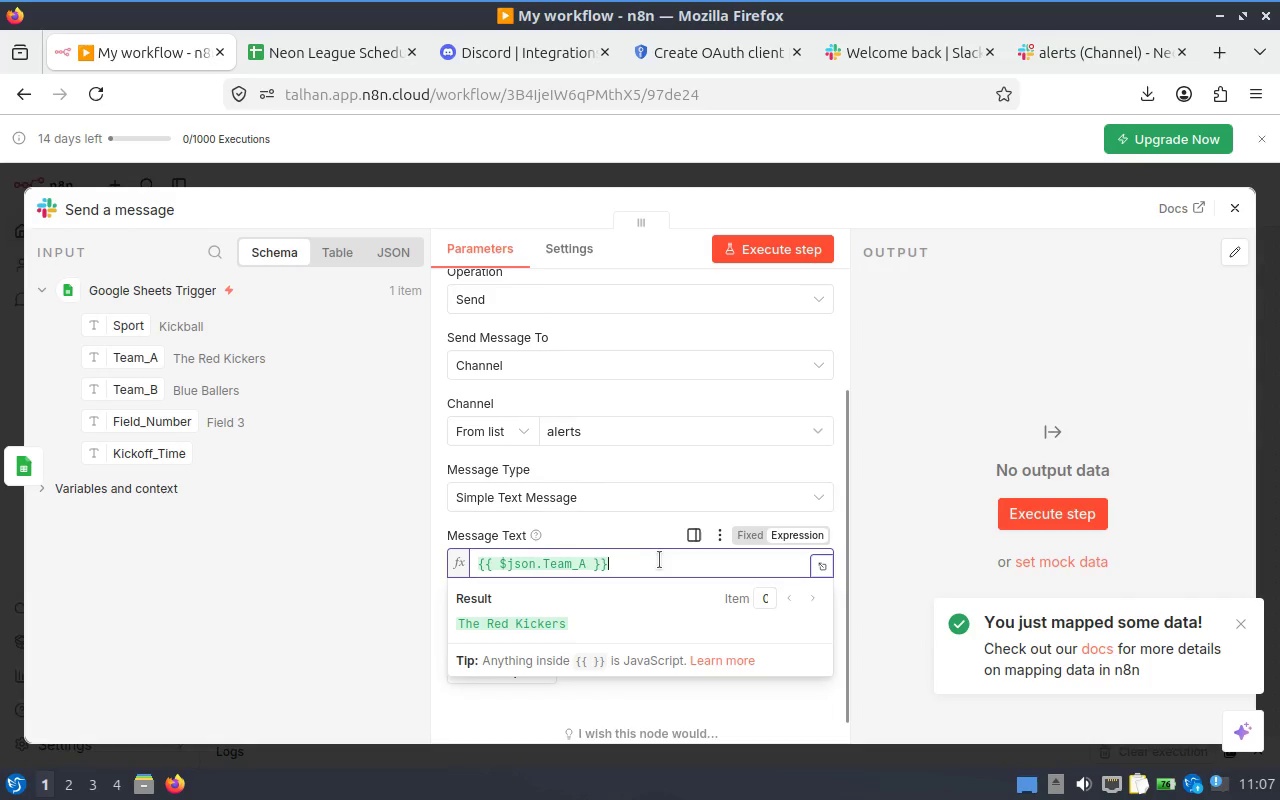 
type( vs )
 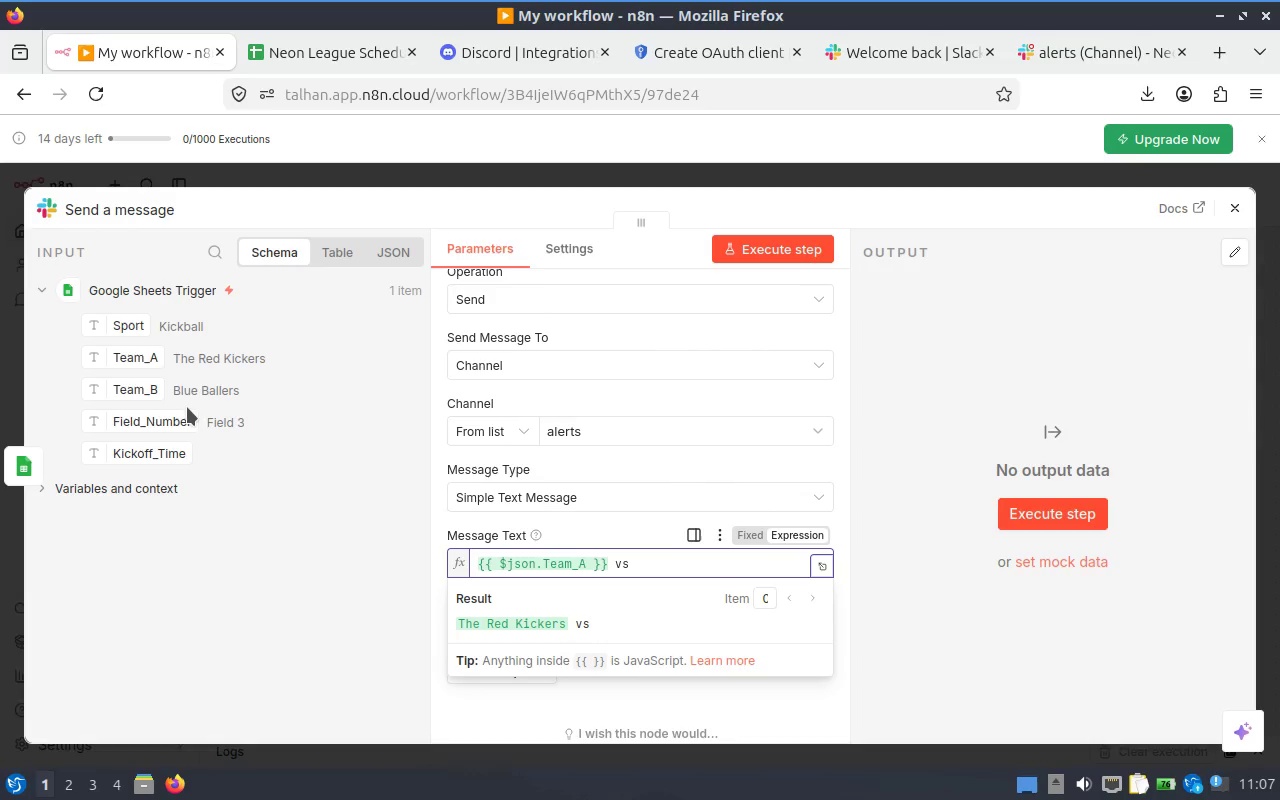 
left_click_drag(start_coordinate=[127, 381], to_coordinate=[734, 569])
 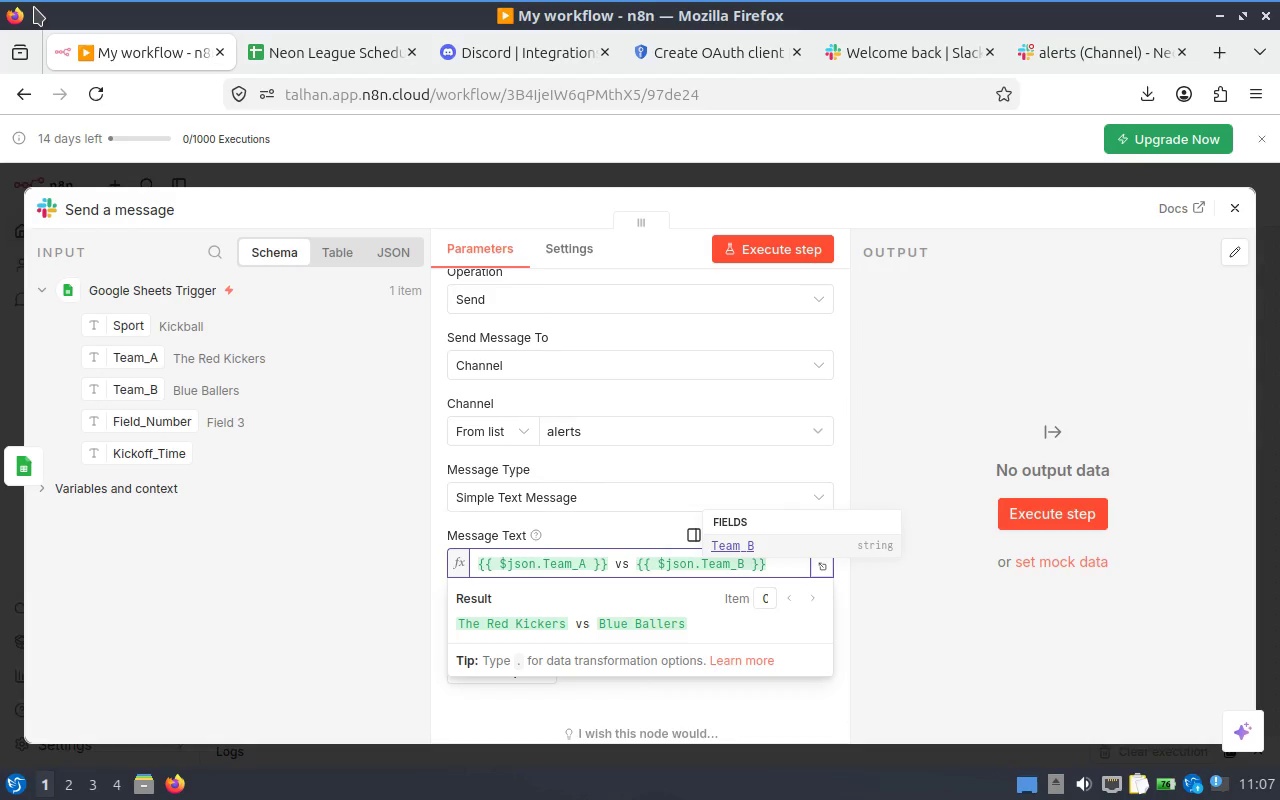 
key(ArrowRight)
 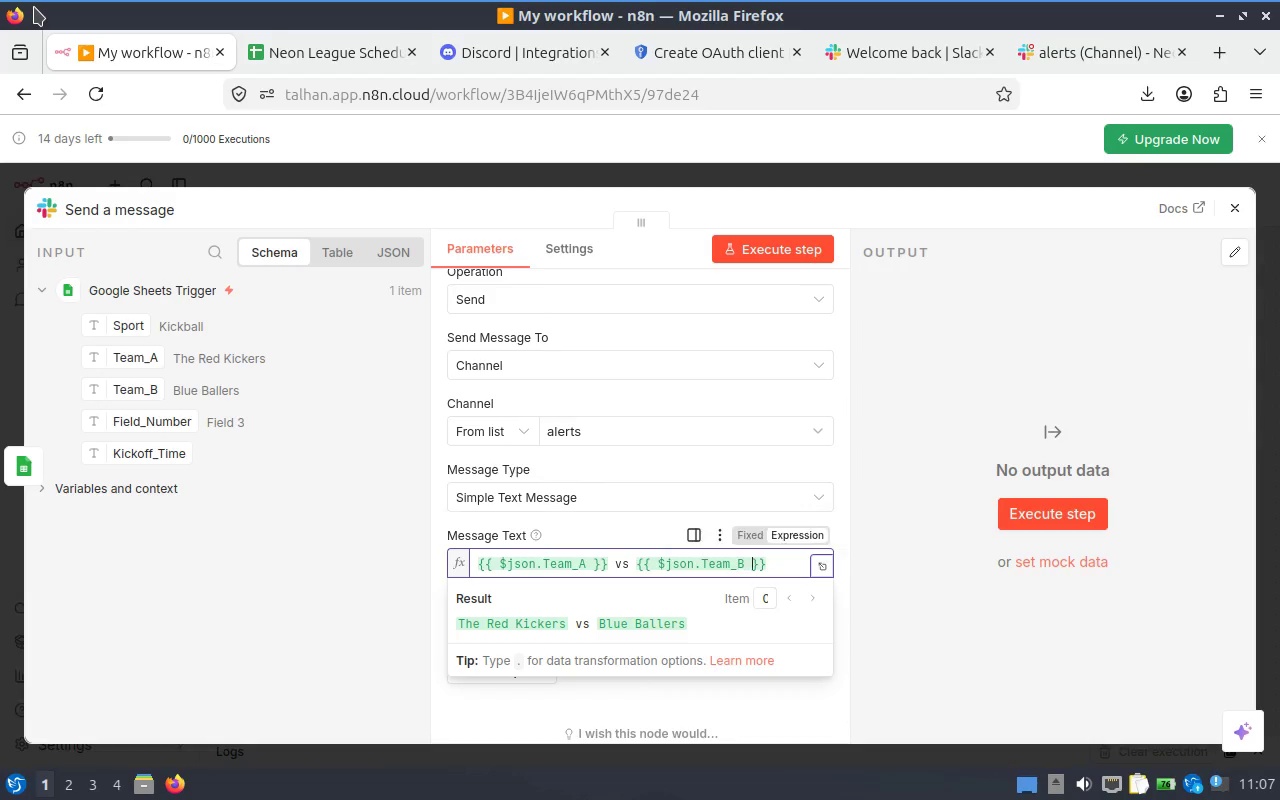 
key(ArrowRight)
 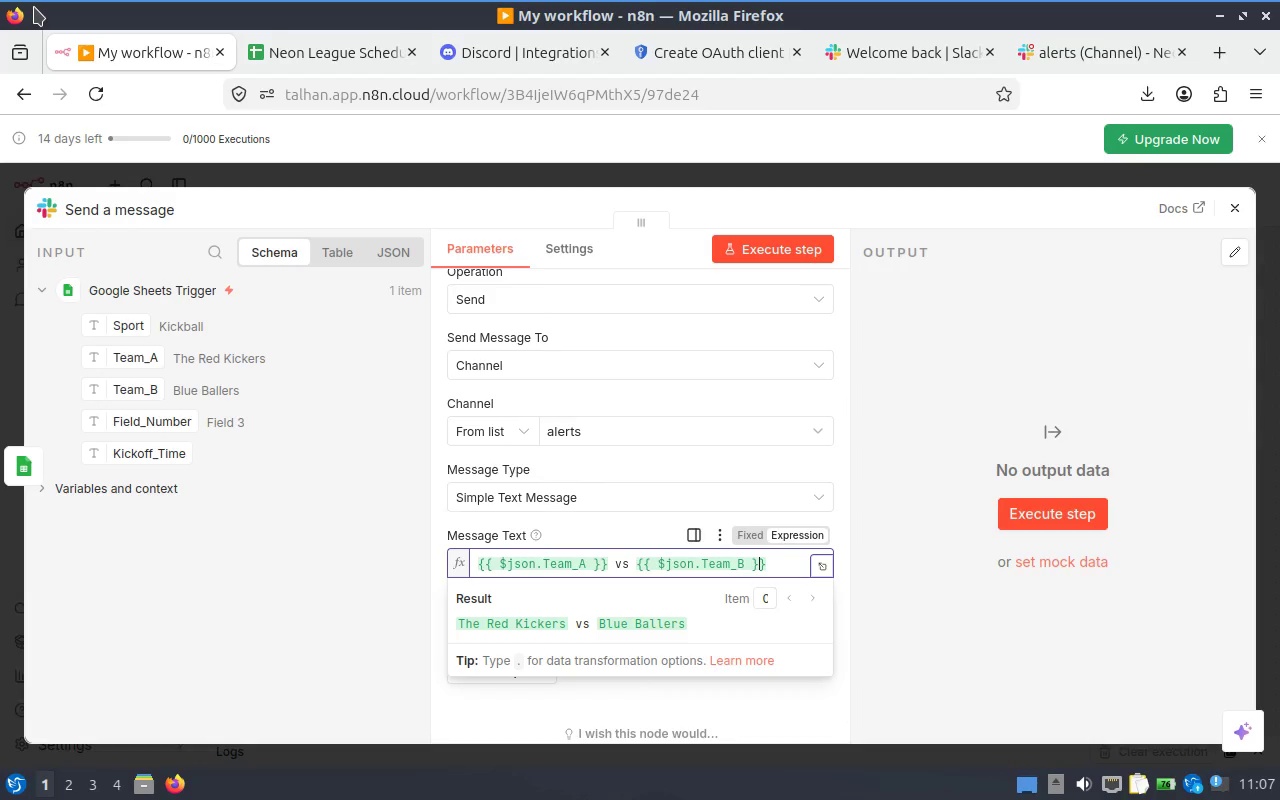 
key(ArrowRight)
 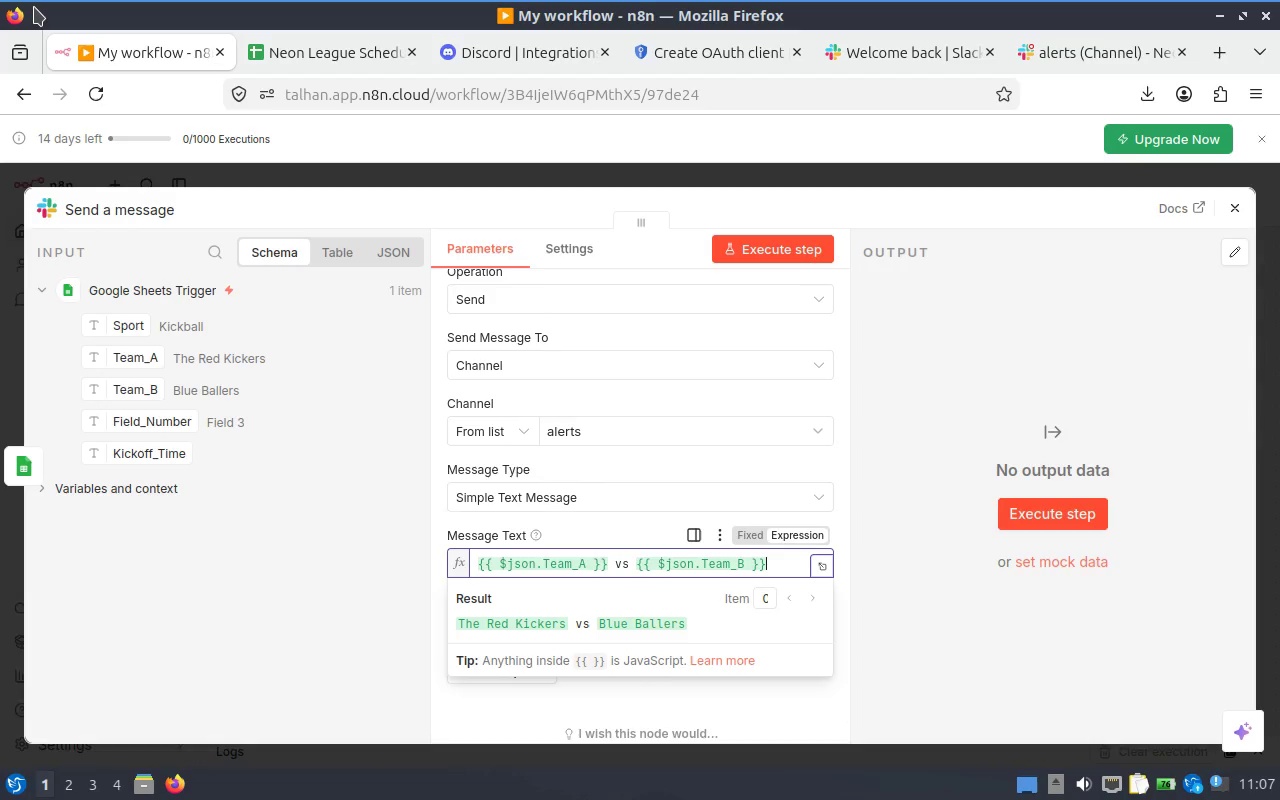 
key(Enter)
 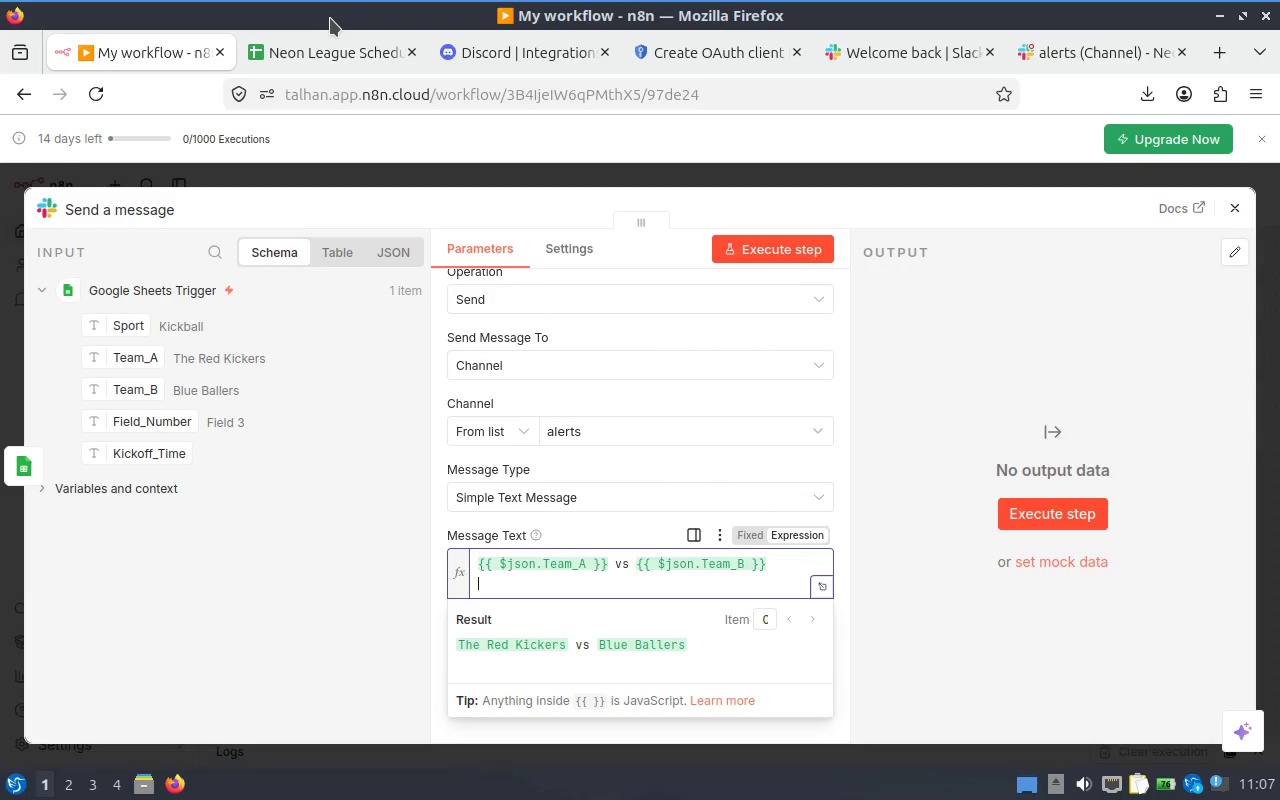 
wait(7.14)
 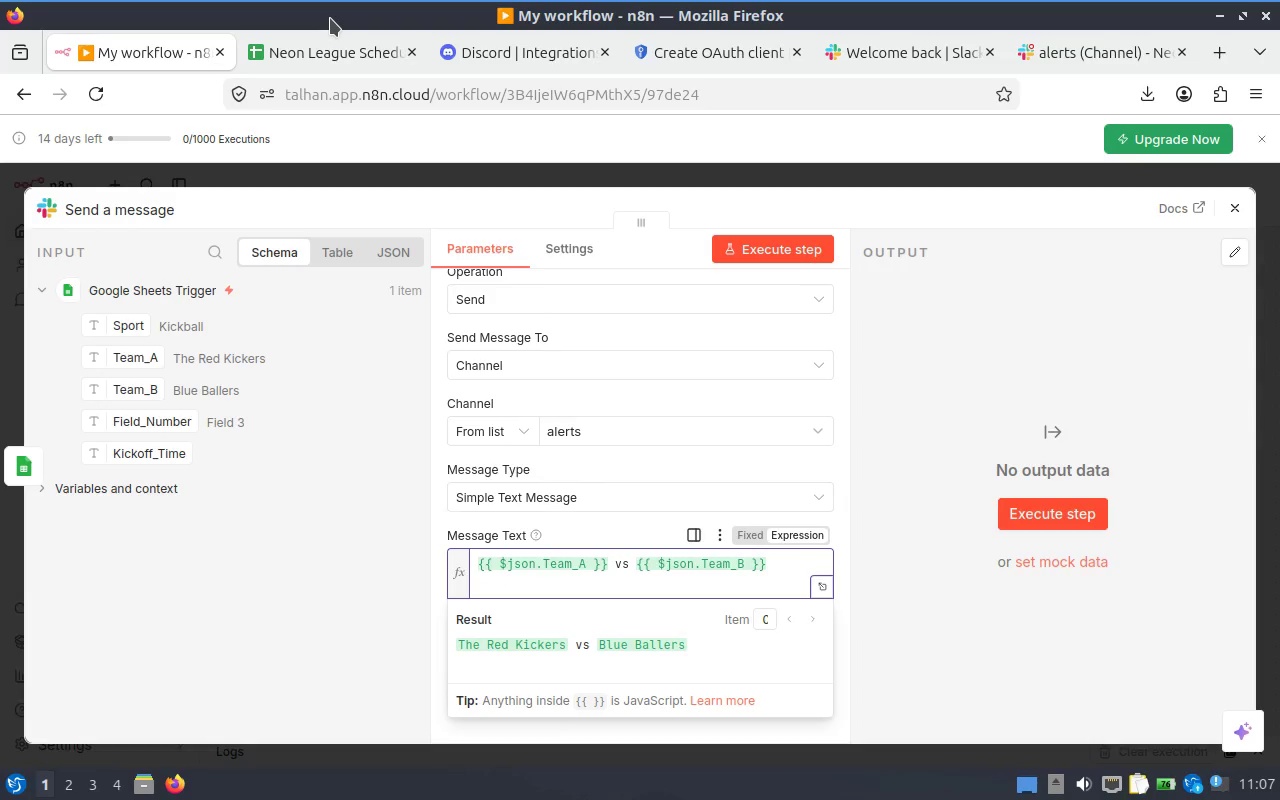 
type(Field )
 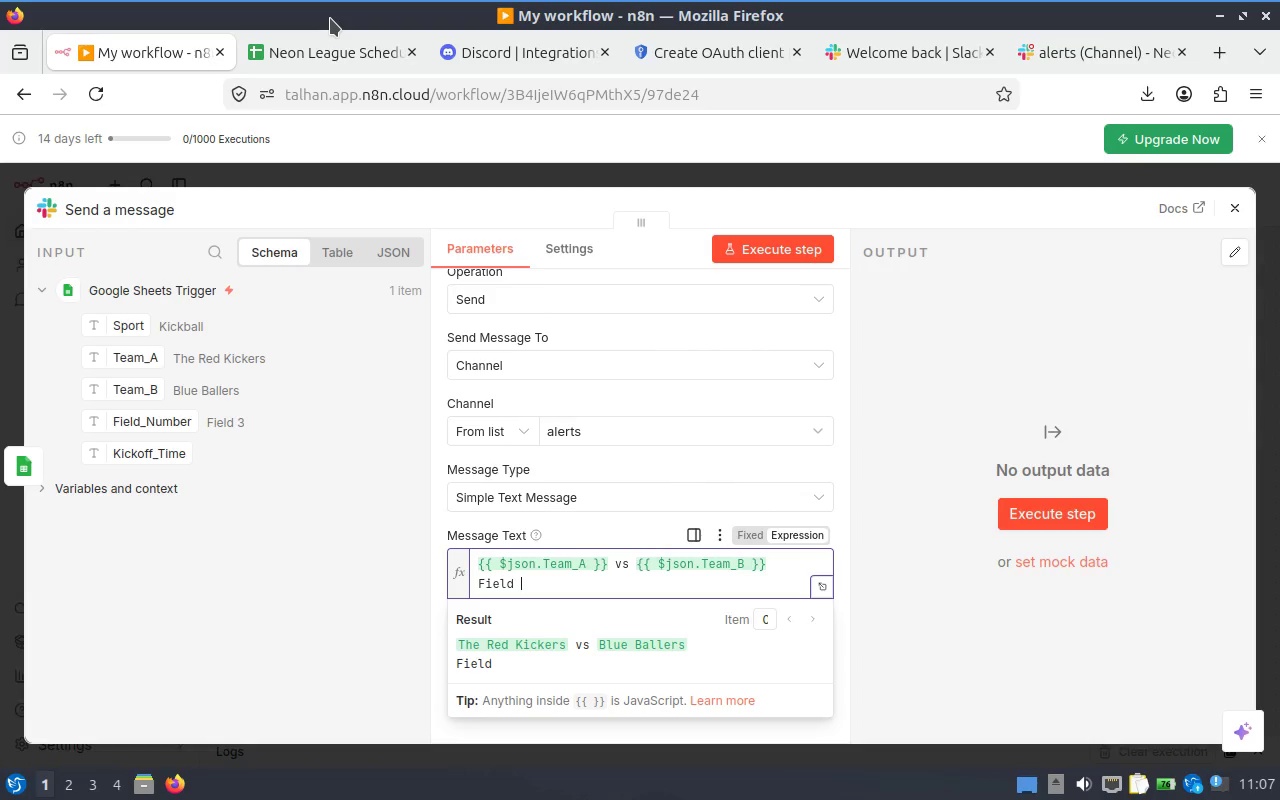 
key(Backspace)
 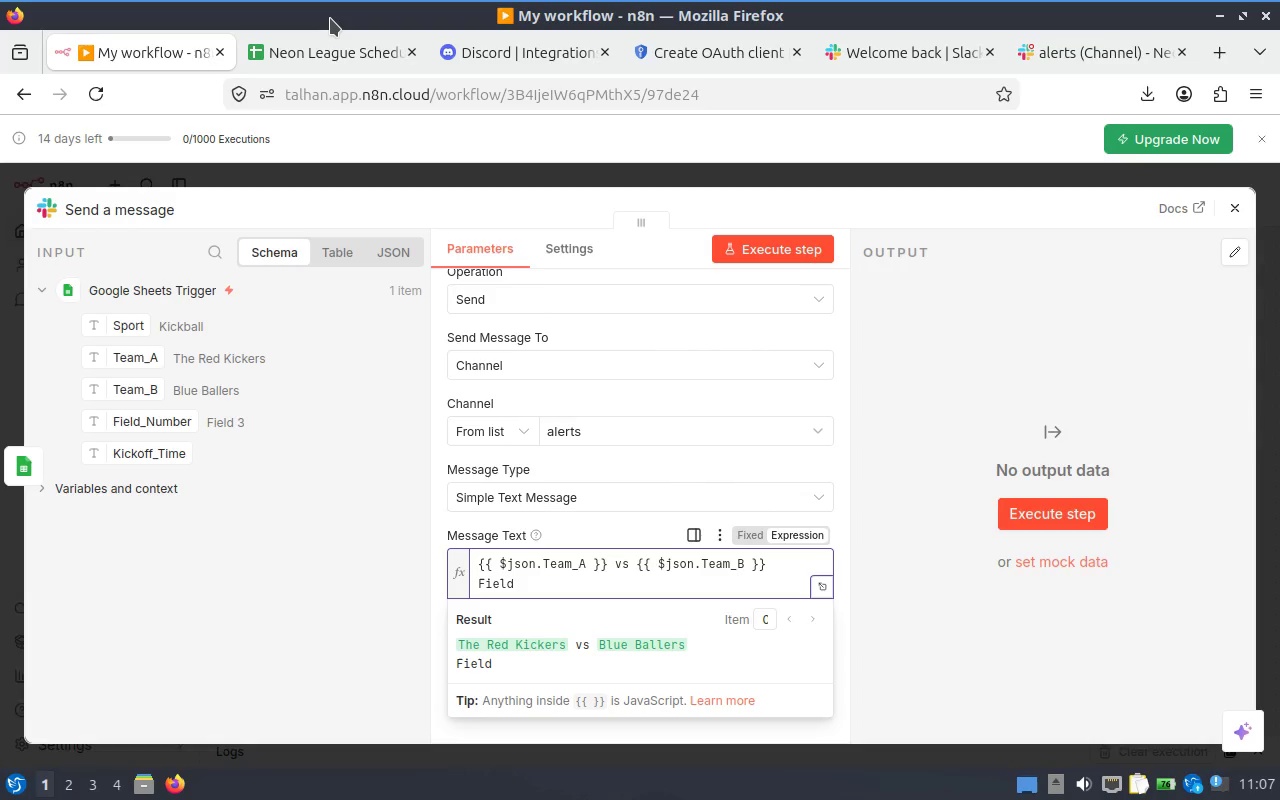 
key(Shift+Semicolon)
 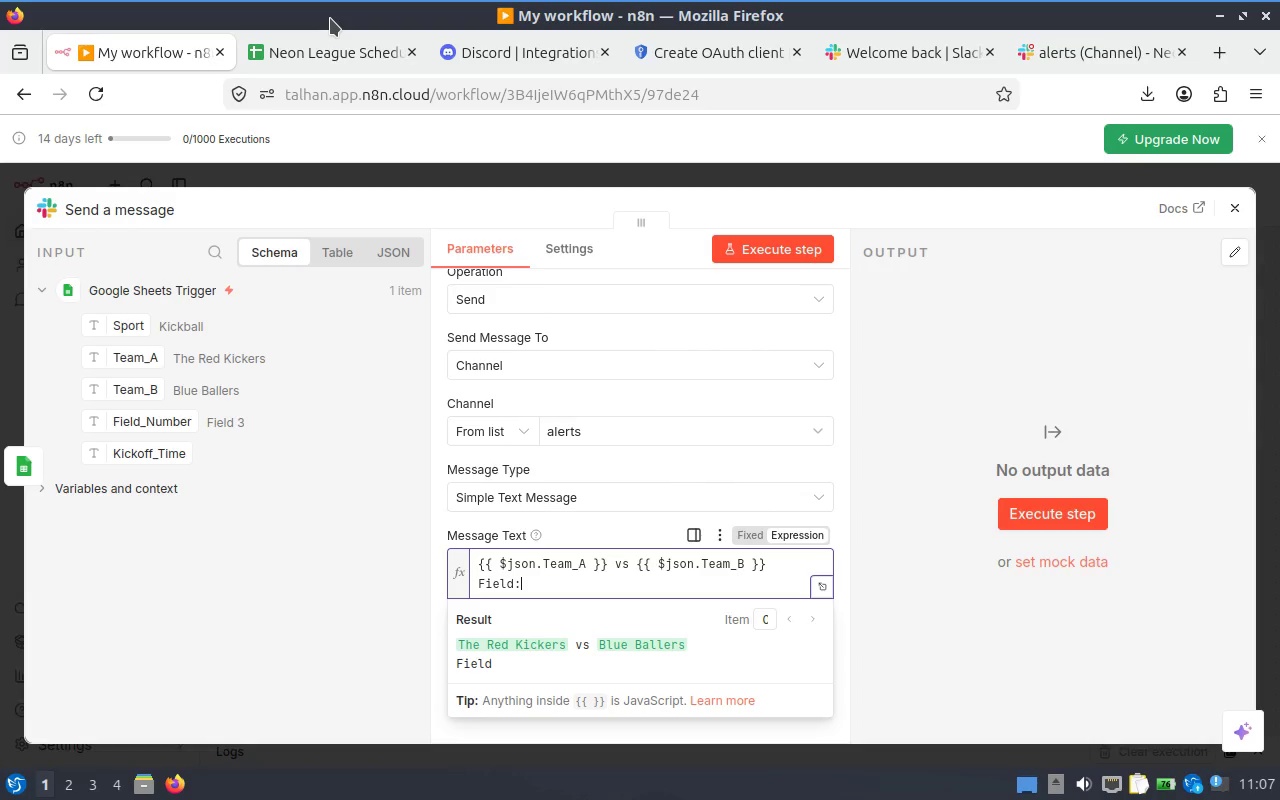 
key(Space)
 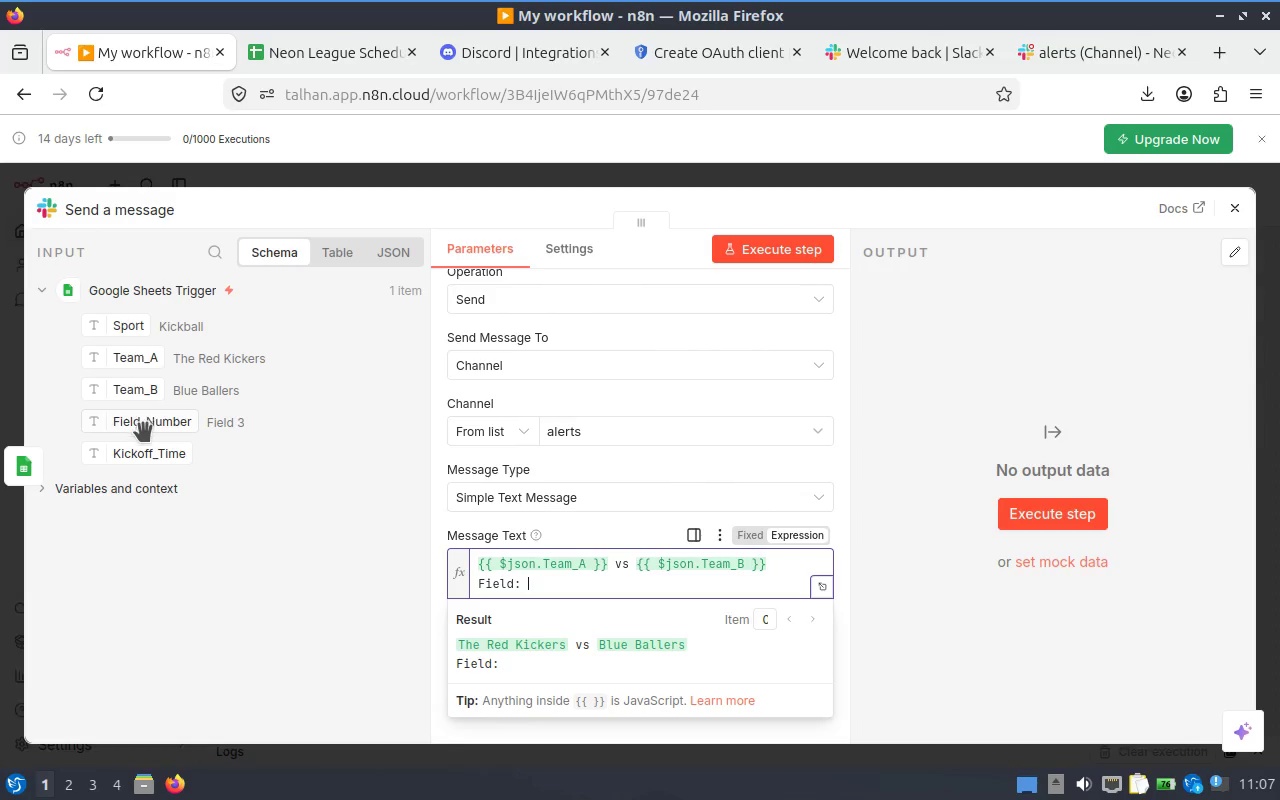 
left_click_drag(start_coordinate=[156, 422], to_coordinate=[638, 578])
 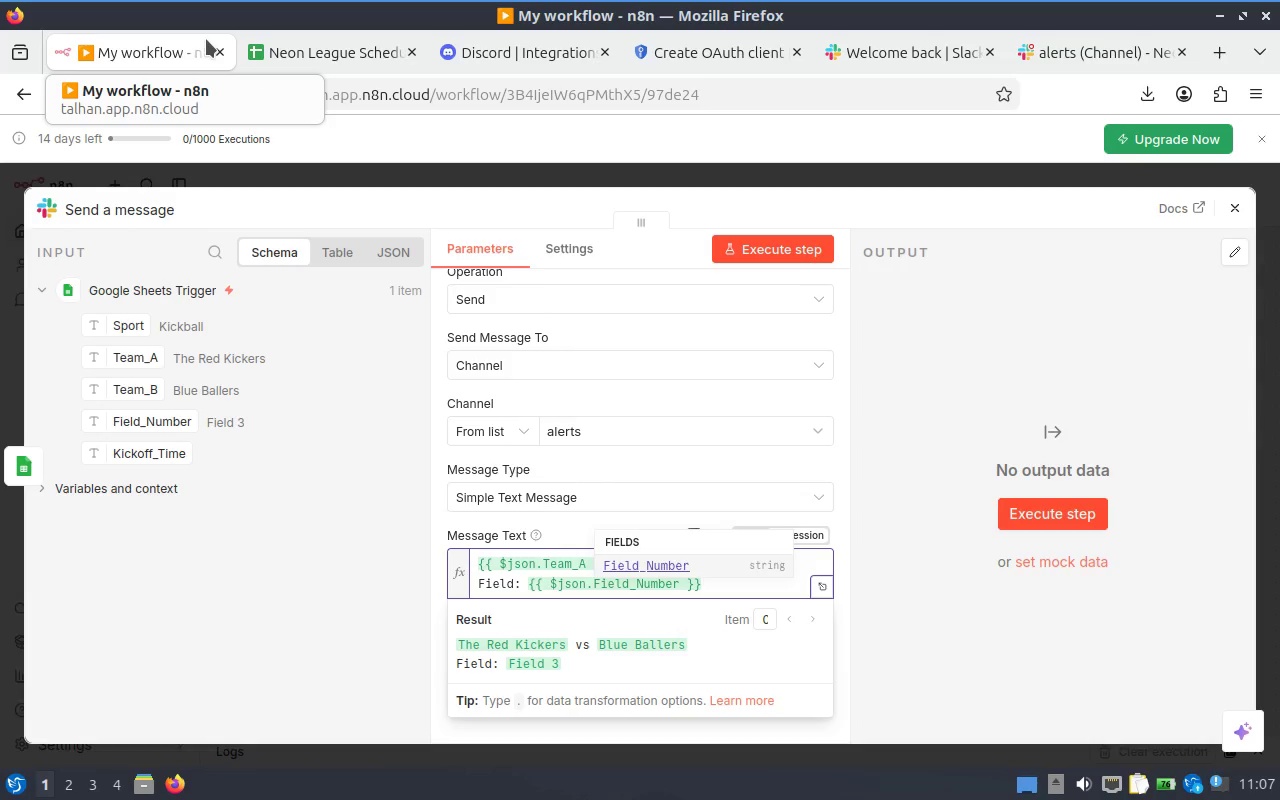 
key(ArrowRight)
 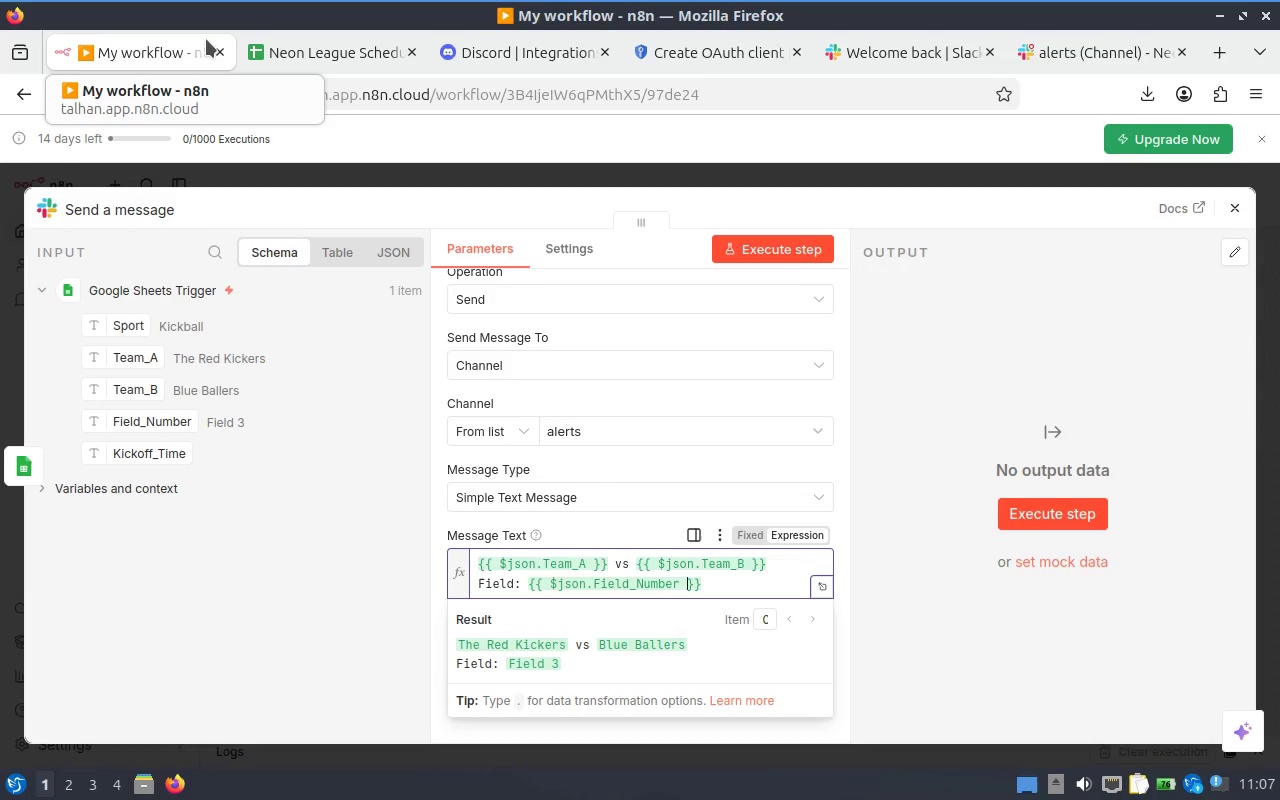 
key(ArrowRight)
 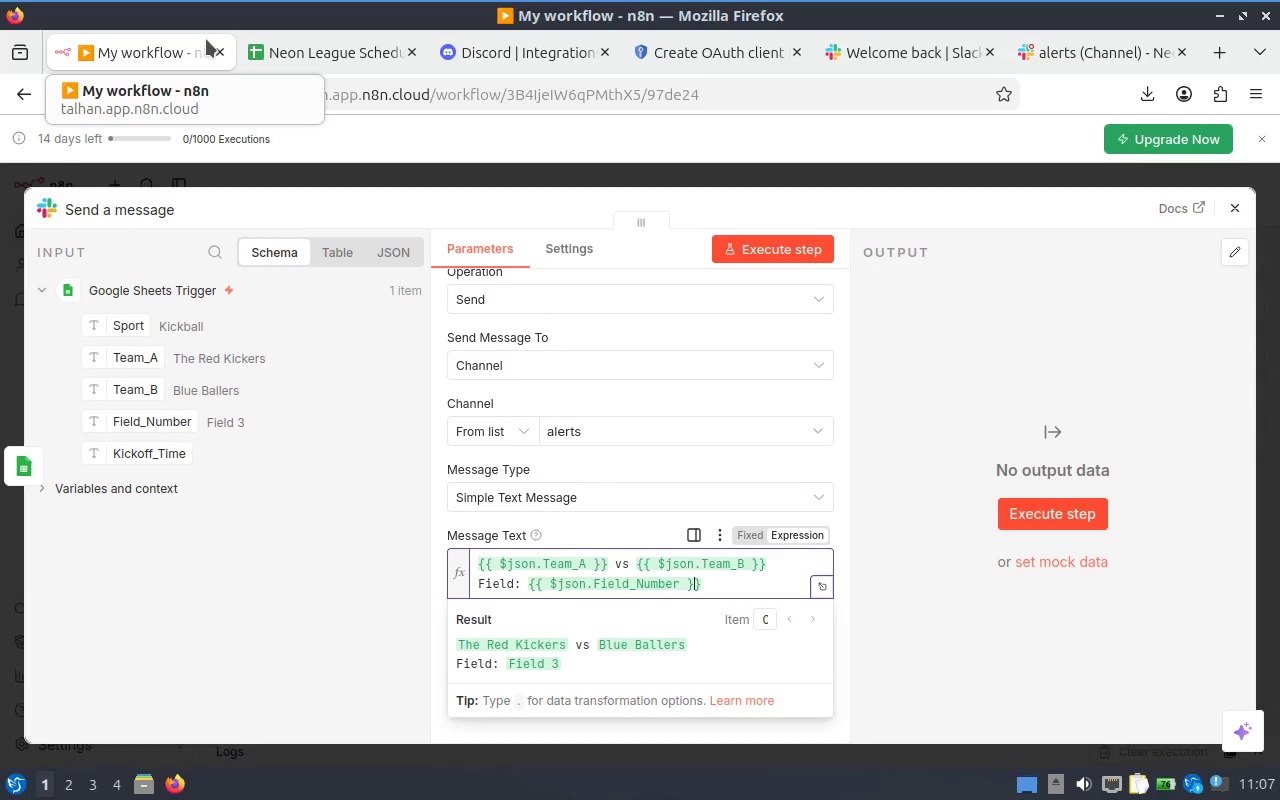 
key(ArrowRight)
 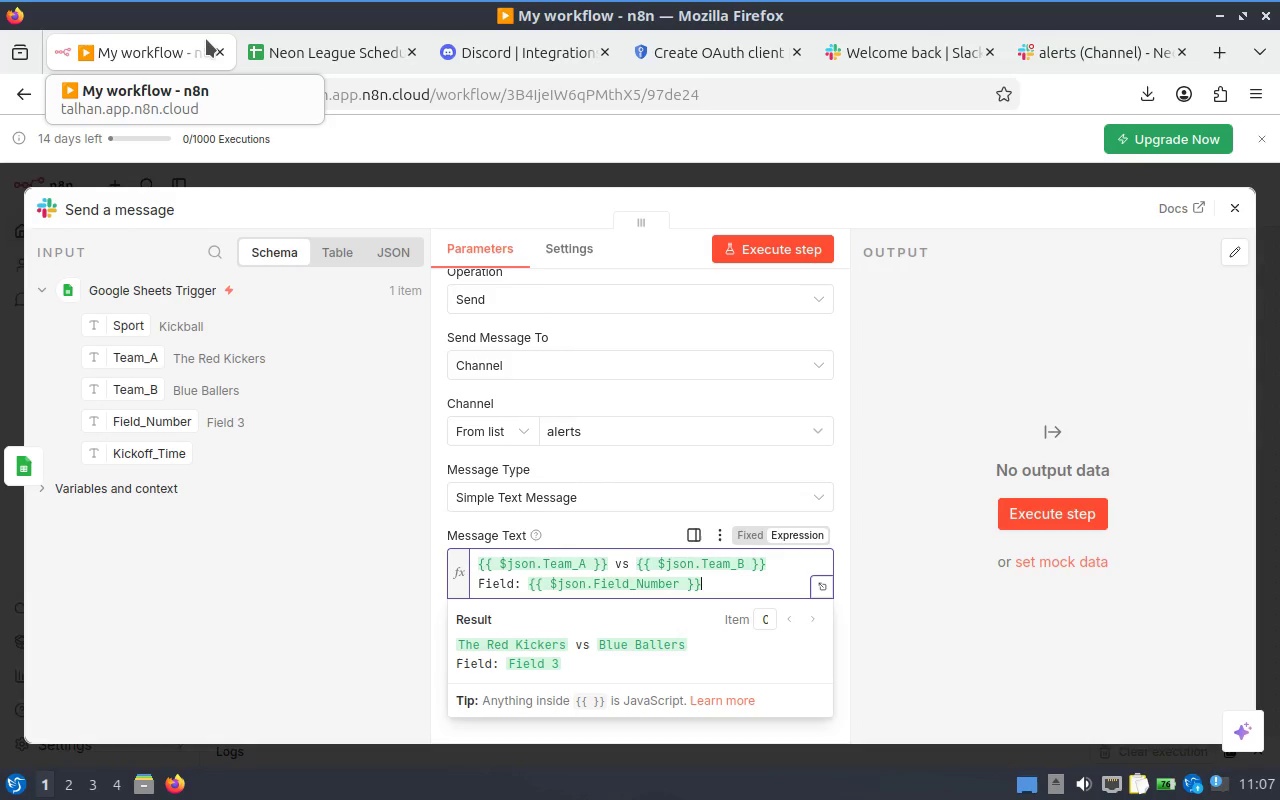 
key(ArrowRight)
 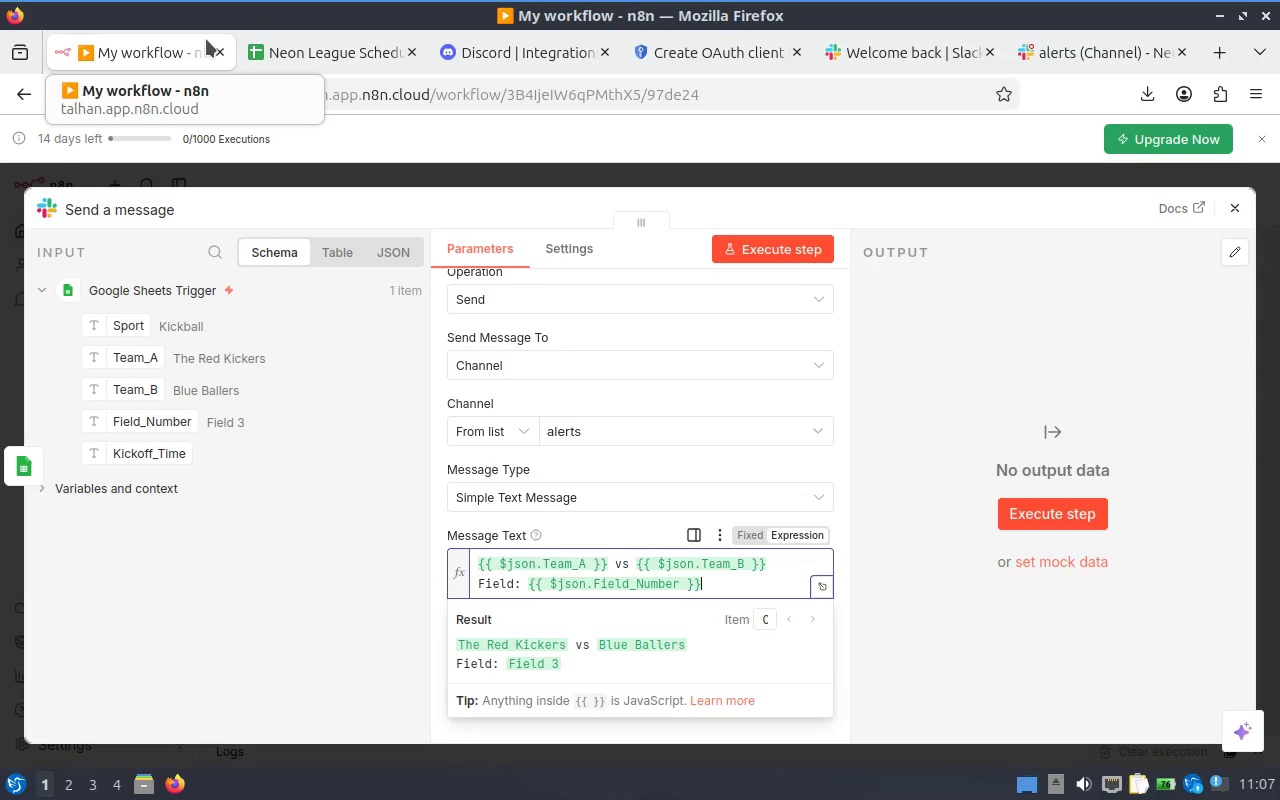 
key(Enter)
 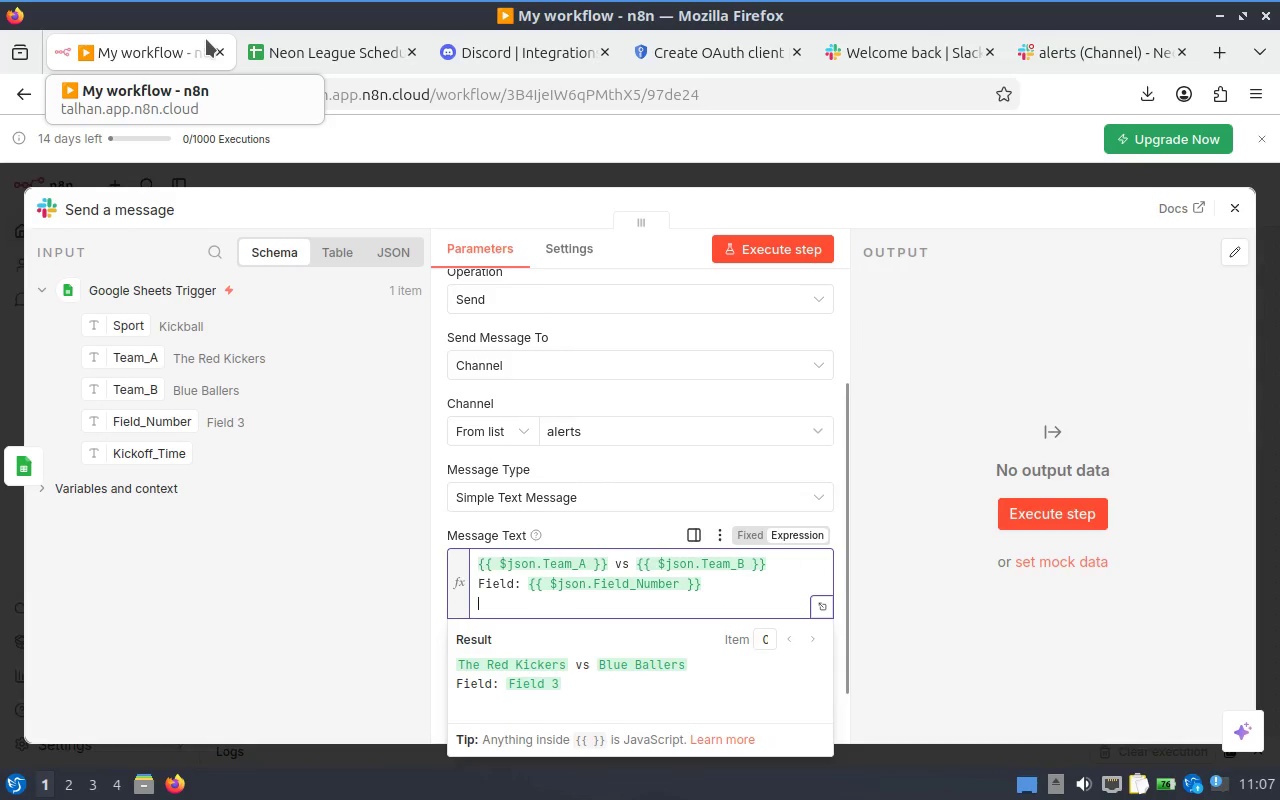 
type(To,e")
key(Backspace)
key(Backspace)
key(Backspace)
key(Backspace)
type(ime: )
 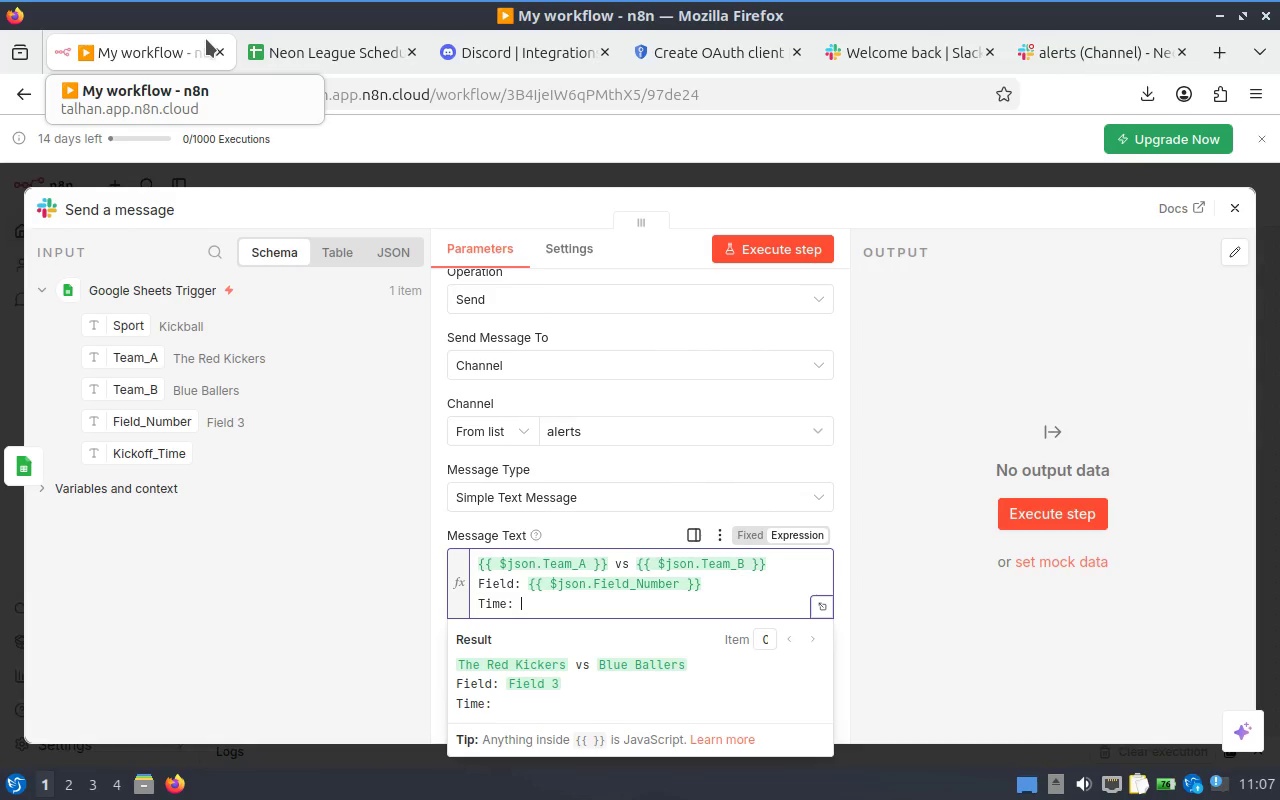 
left_click_drag(start_coordinate=[138, 454], to_coordinate=[642, 602])
 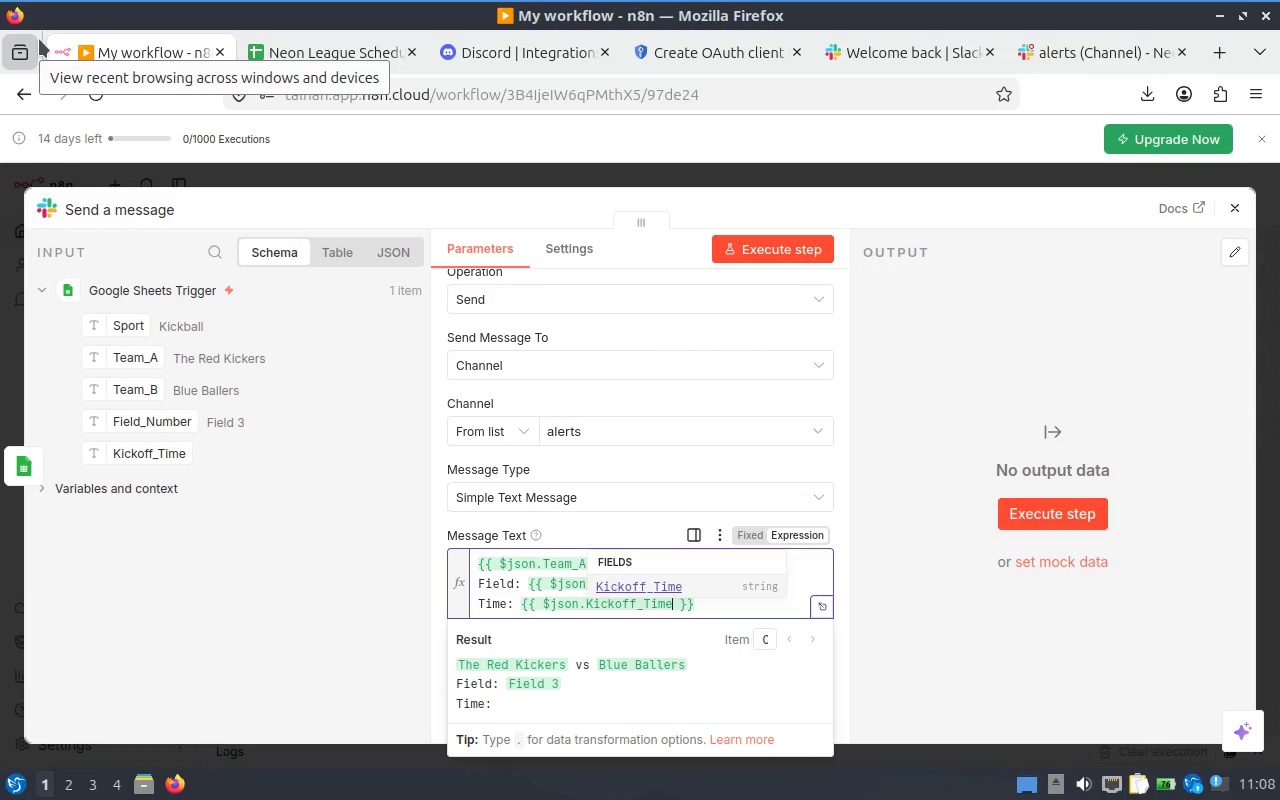 
wait(17.62)
 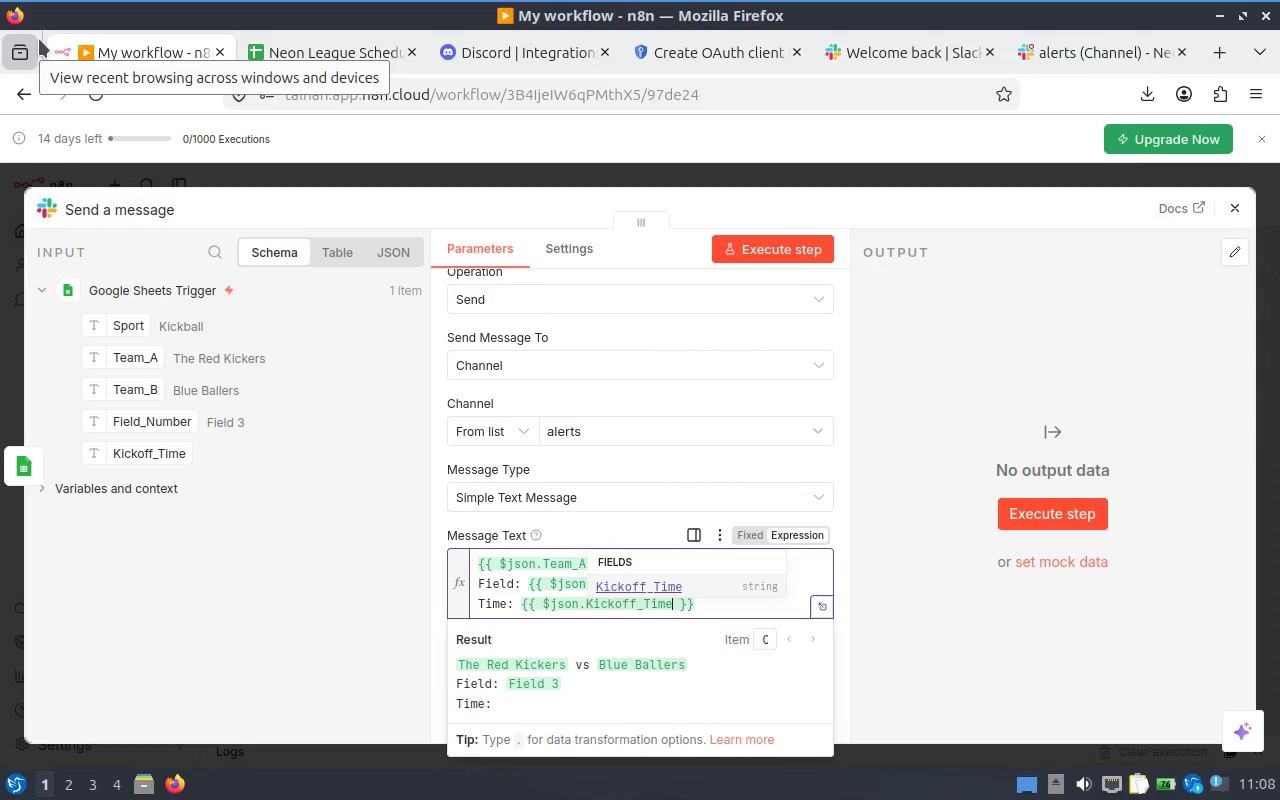 
left_click([774, 239])
 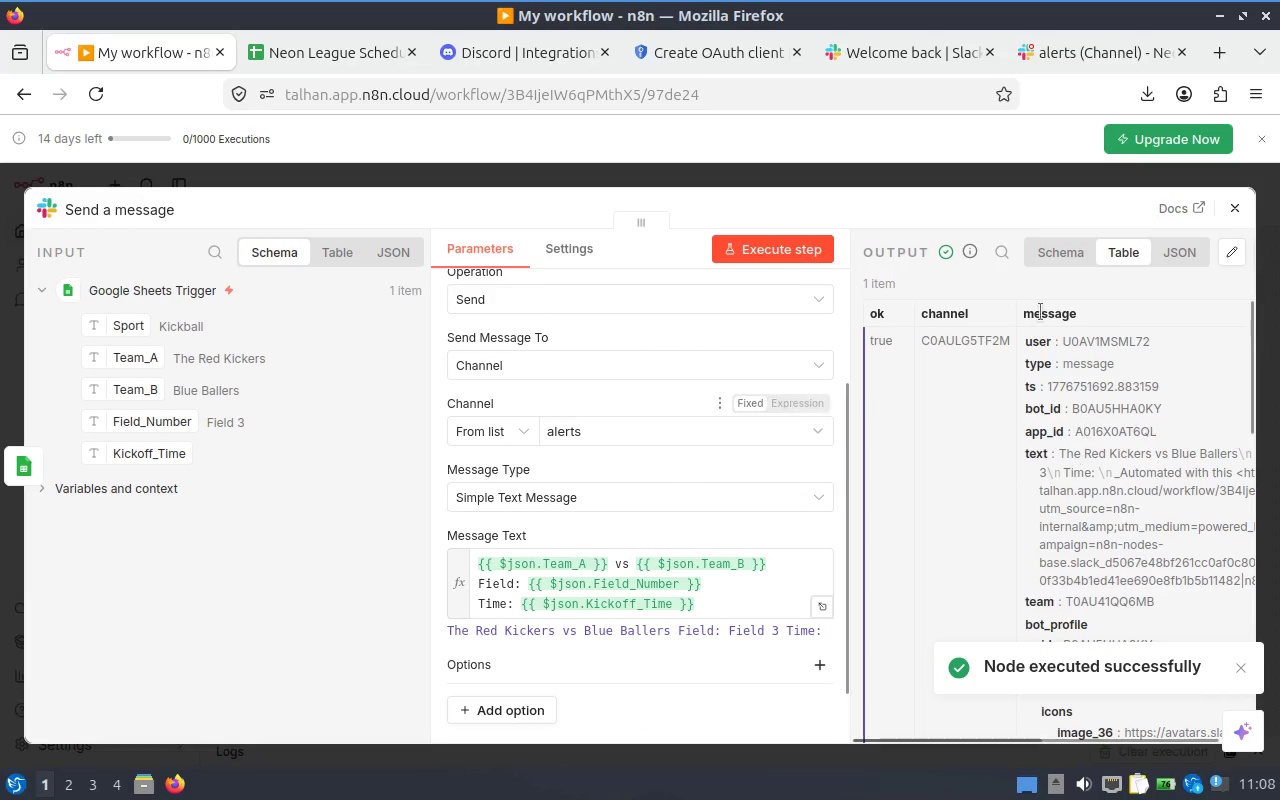 
left_click([1100, 51])
 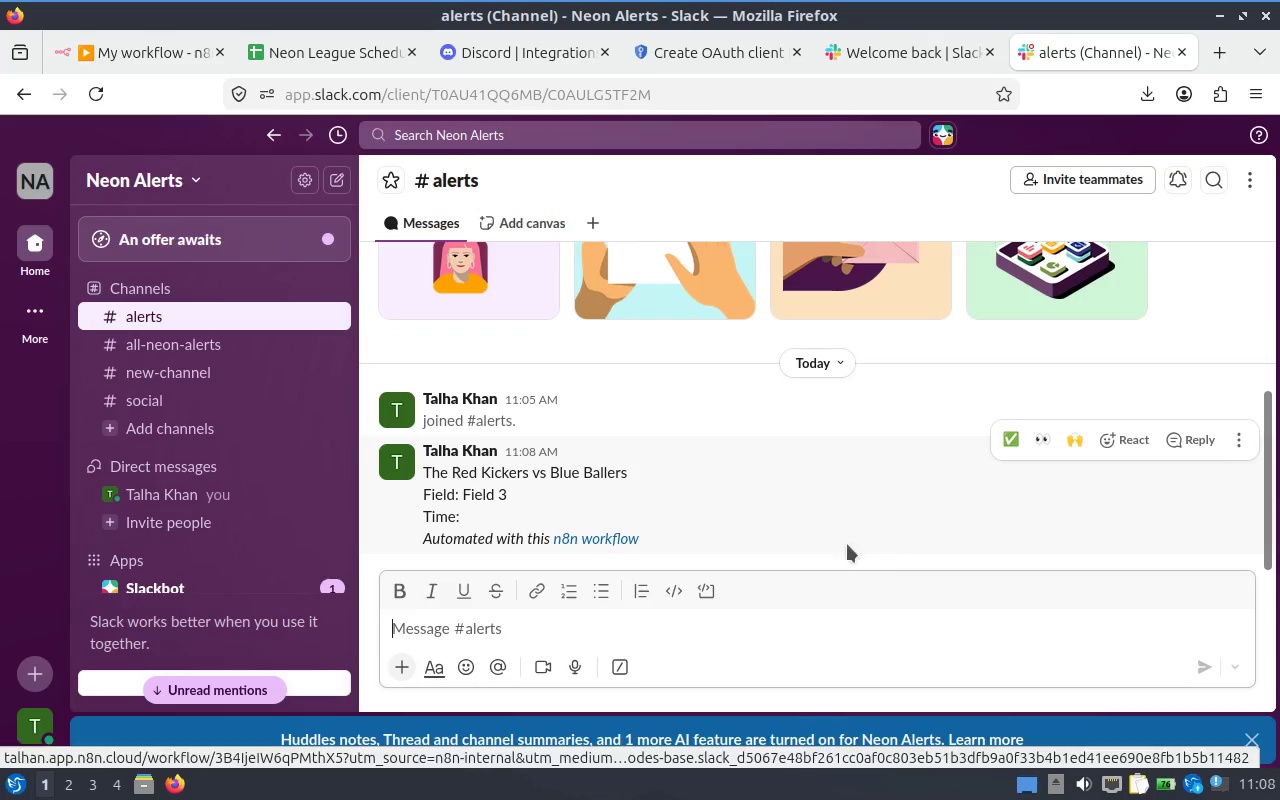 
wait(7.3)
 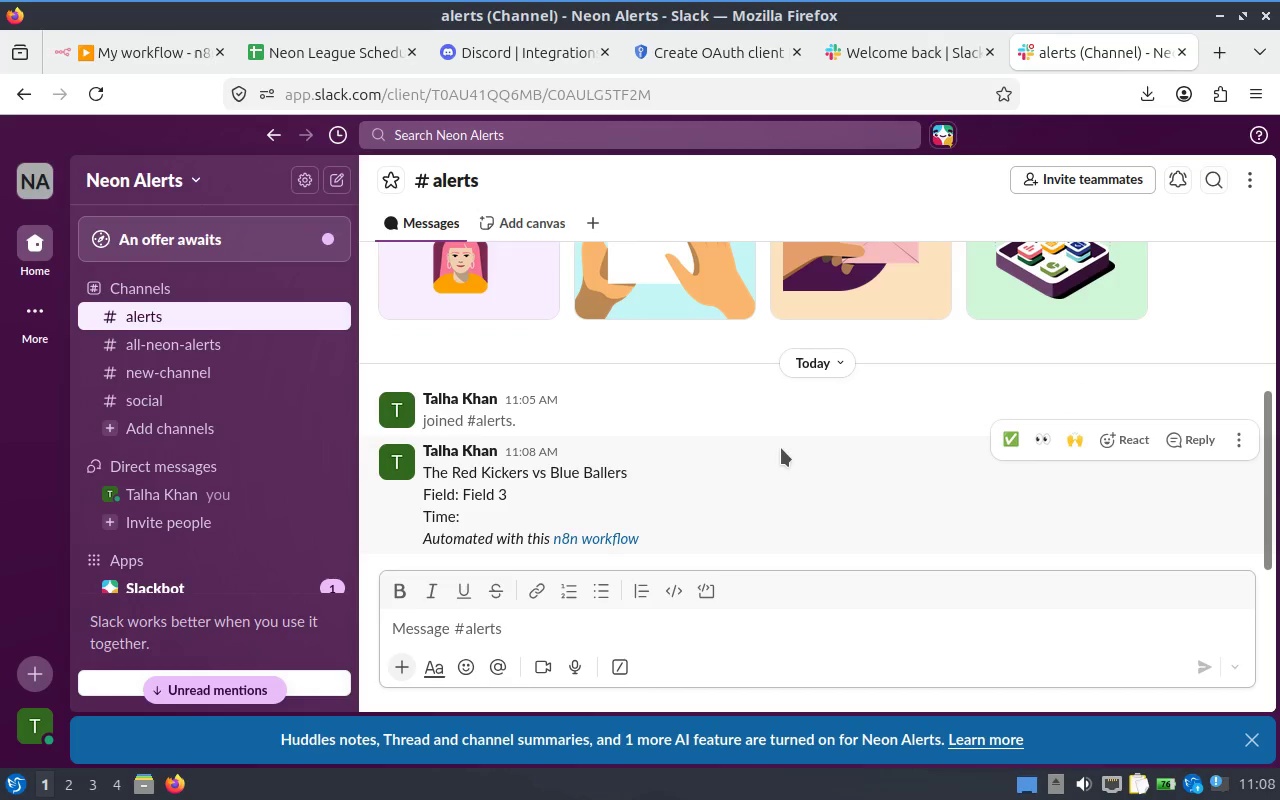 
left_click([865, 53])
 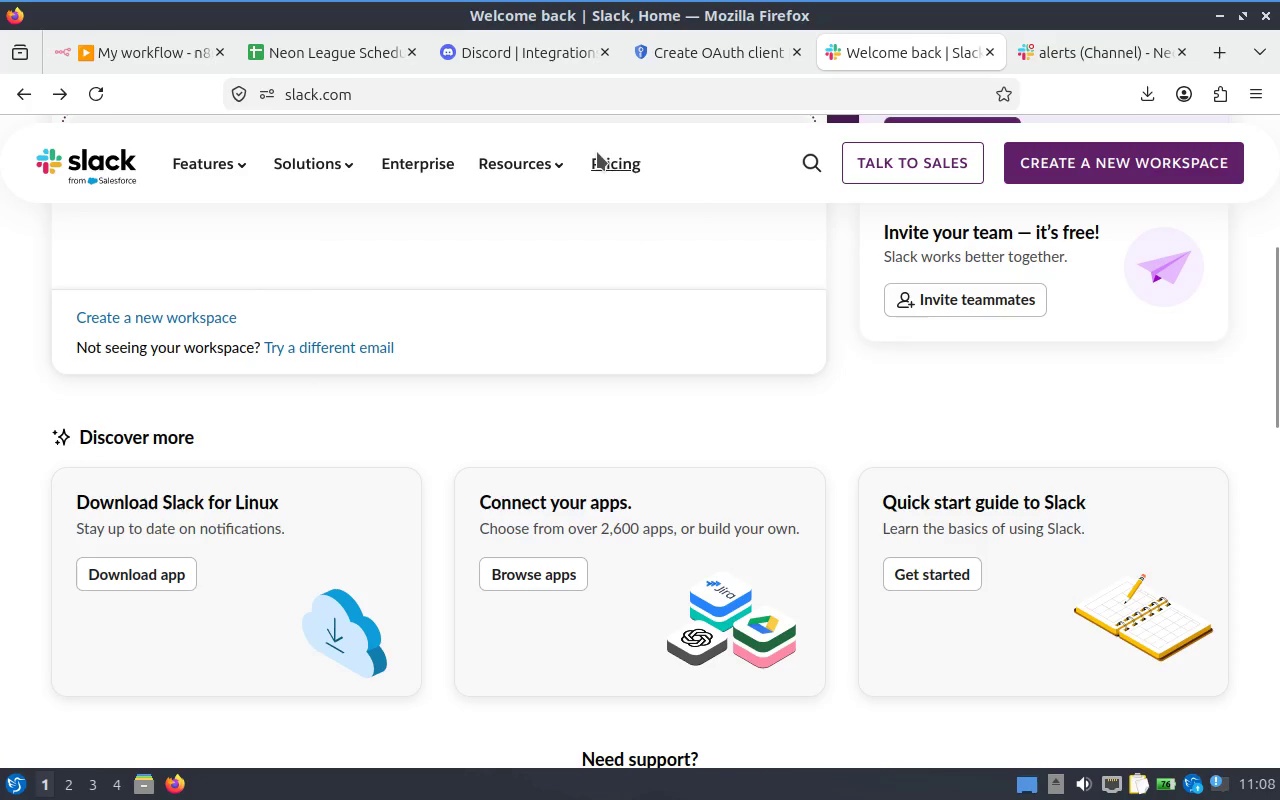 
scroll: coordinate [841, 204], scroll_direction: up, amount: 2.0
 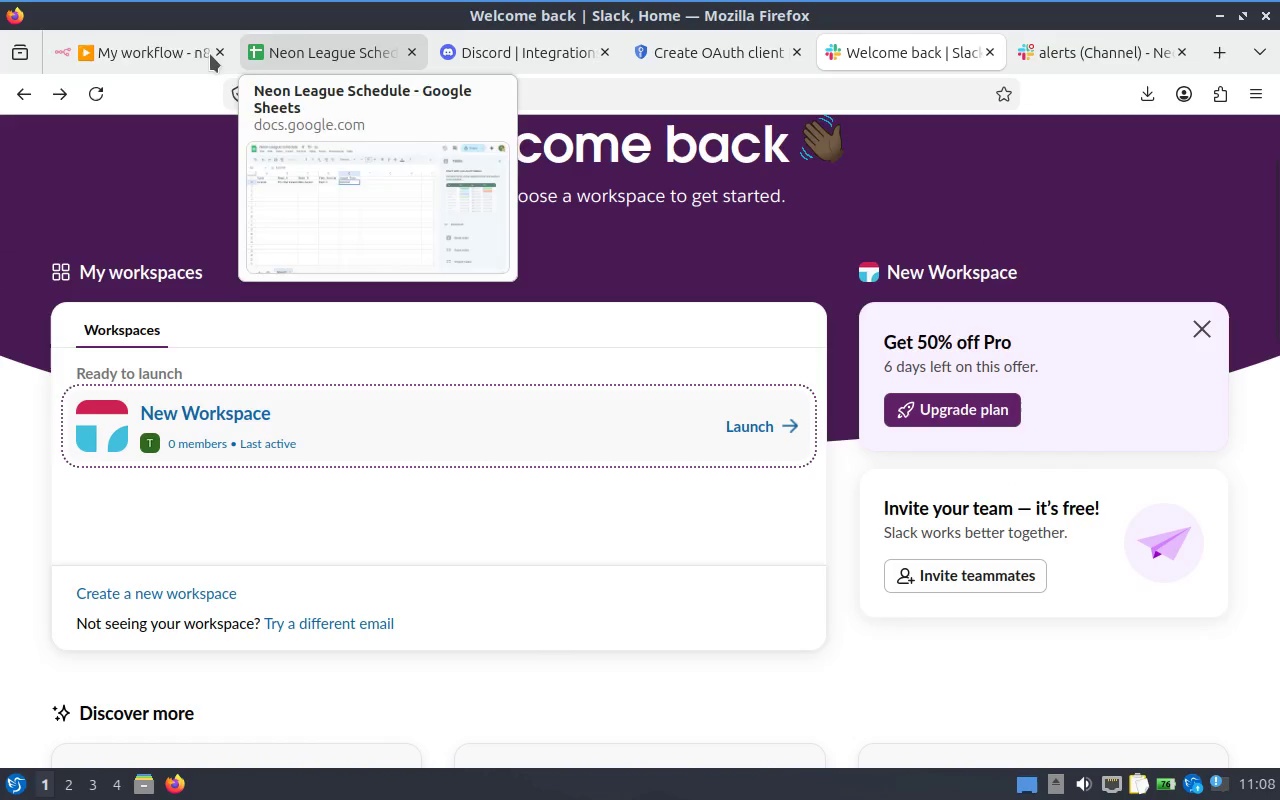 
left_click([185, 54])
 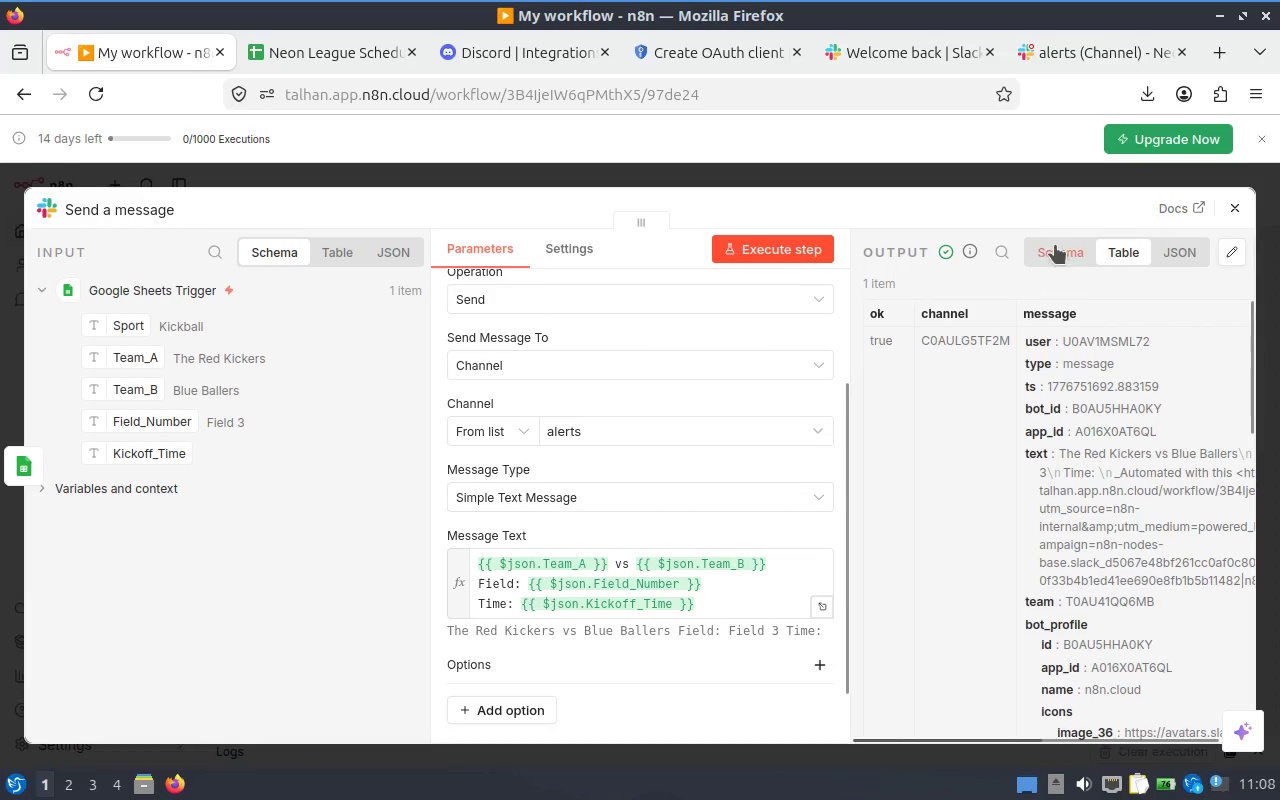 
wait(5.49)
 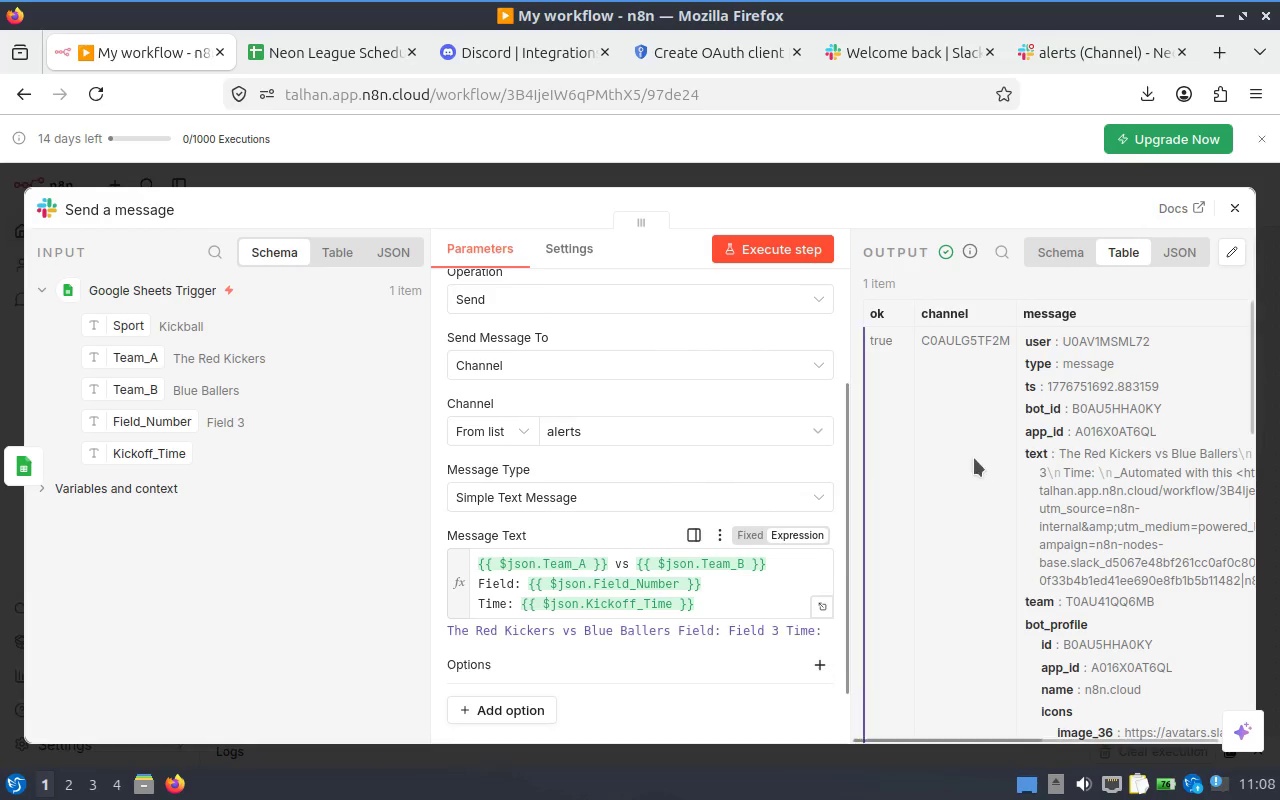 
left_click([1093, 45])
 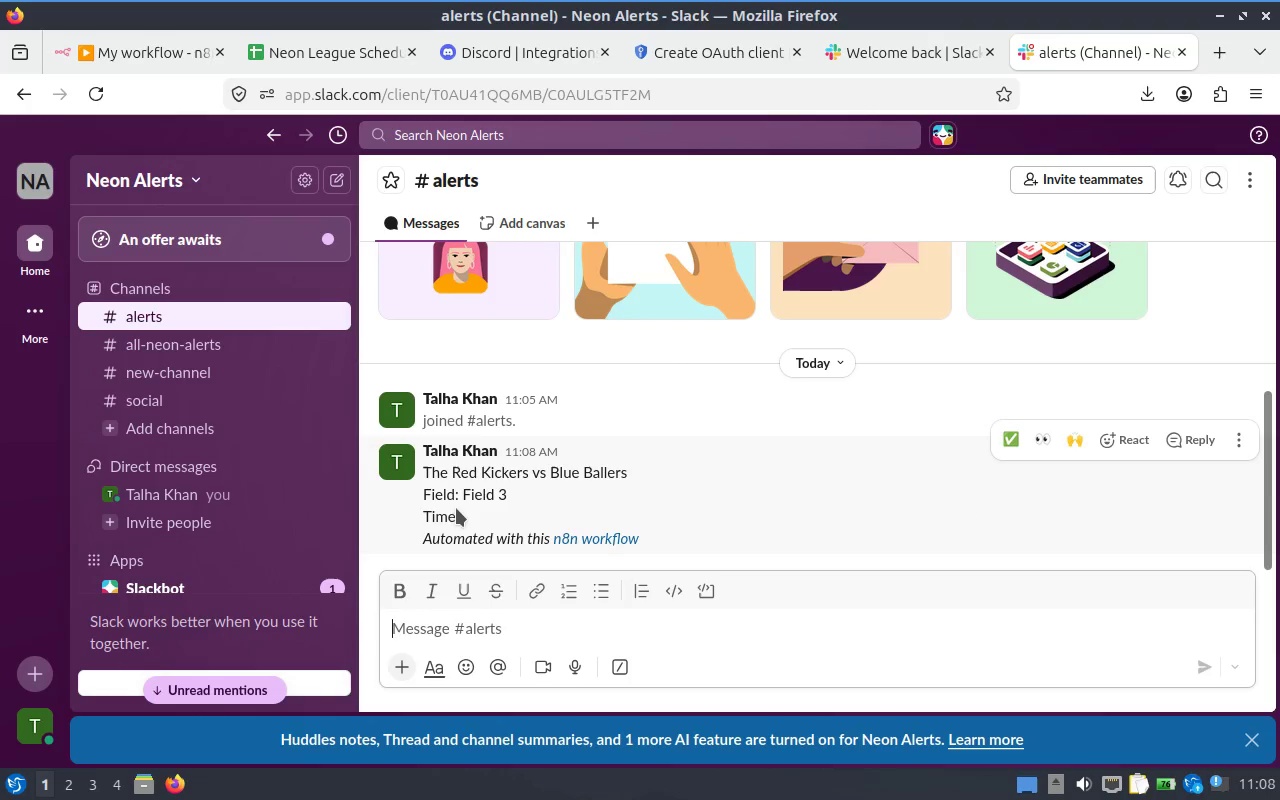 
left_click([448, 512])
 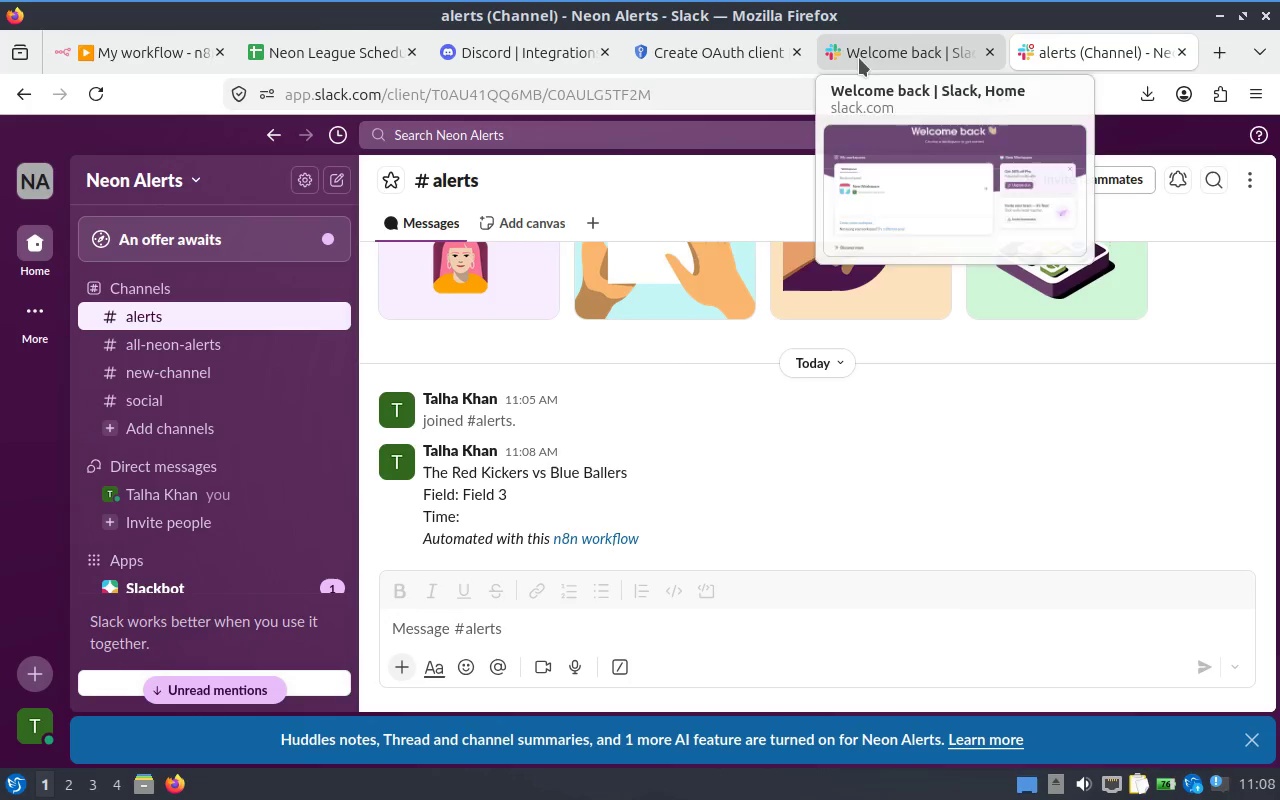 
left_click([249, 38])
 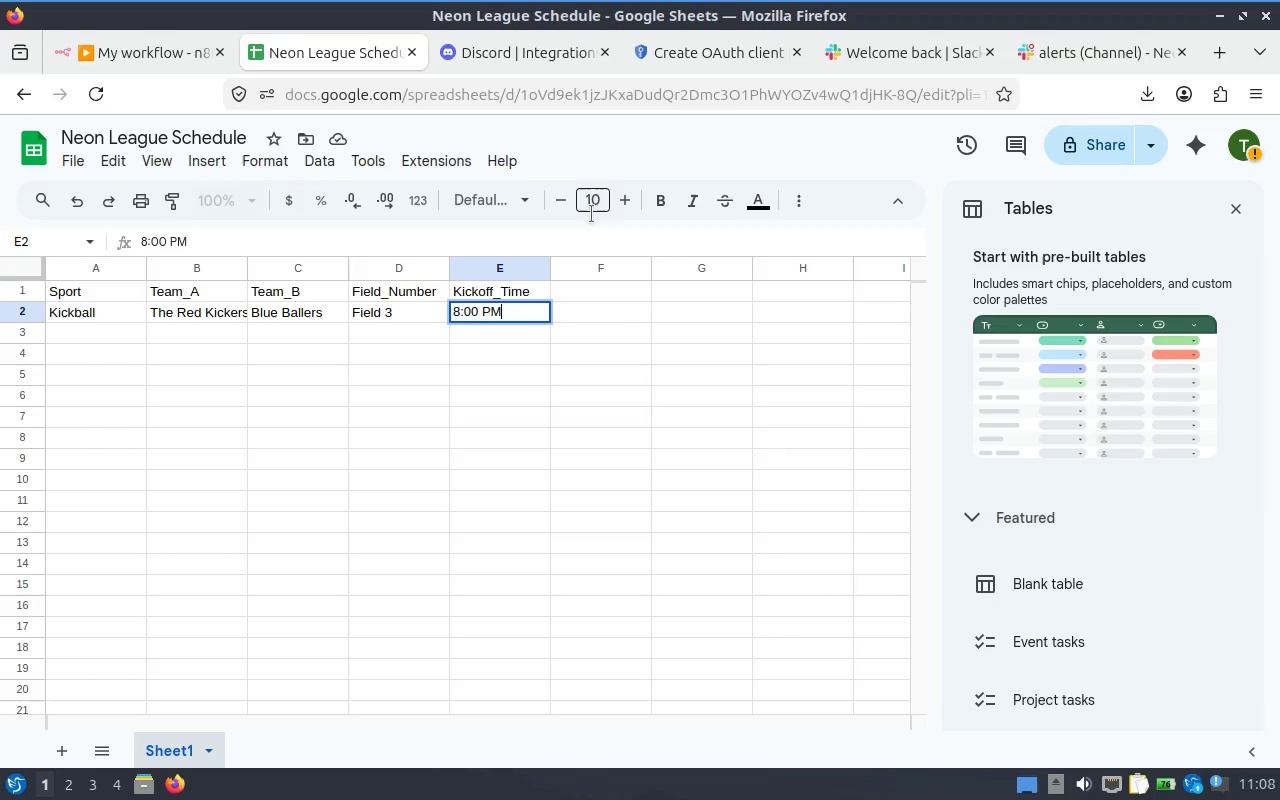 
left_click([550, 369])
 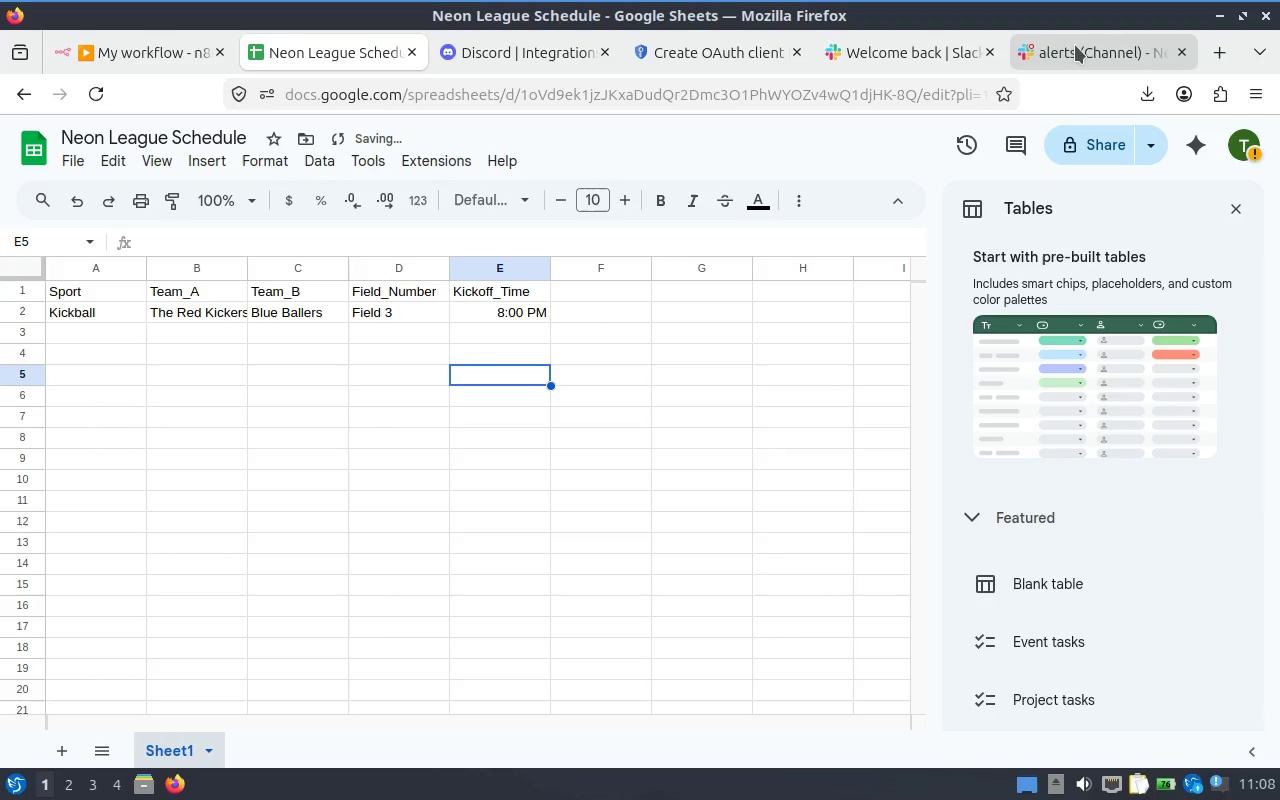 
left_click([1075, 45])
 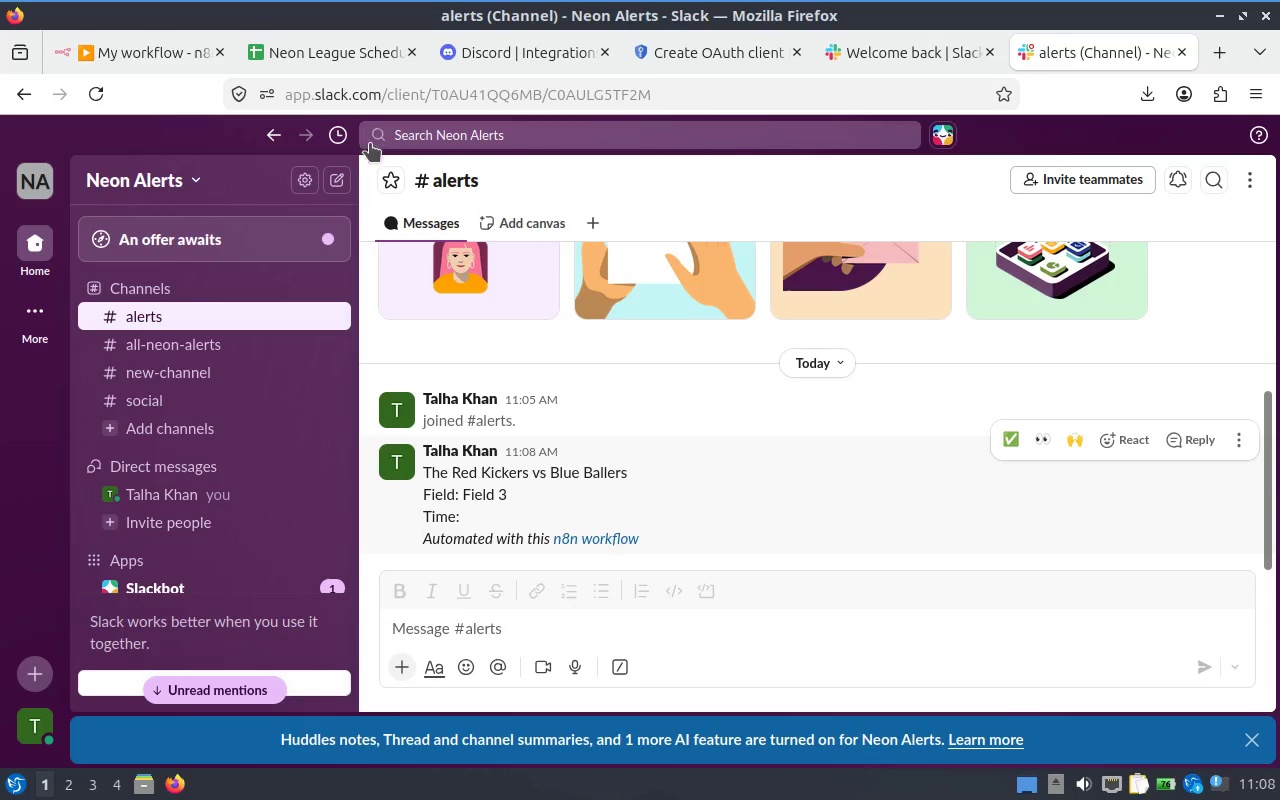 
left_click([330, 43])
 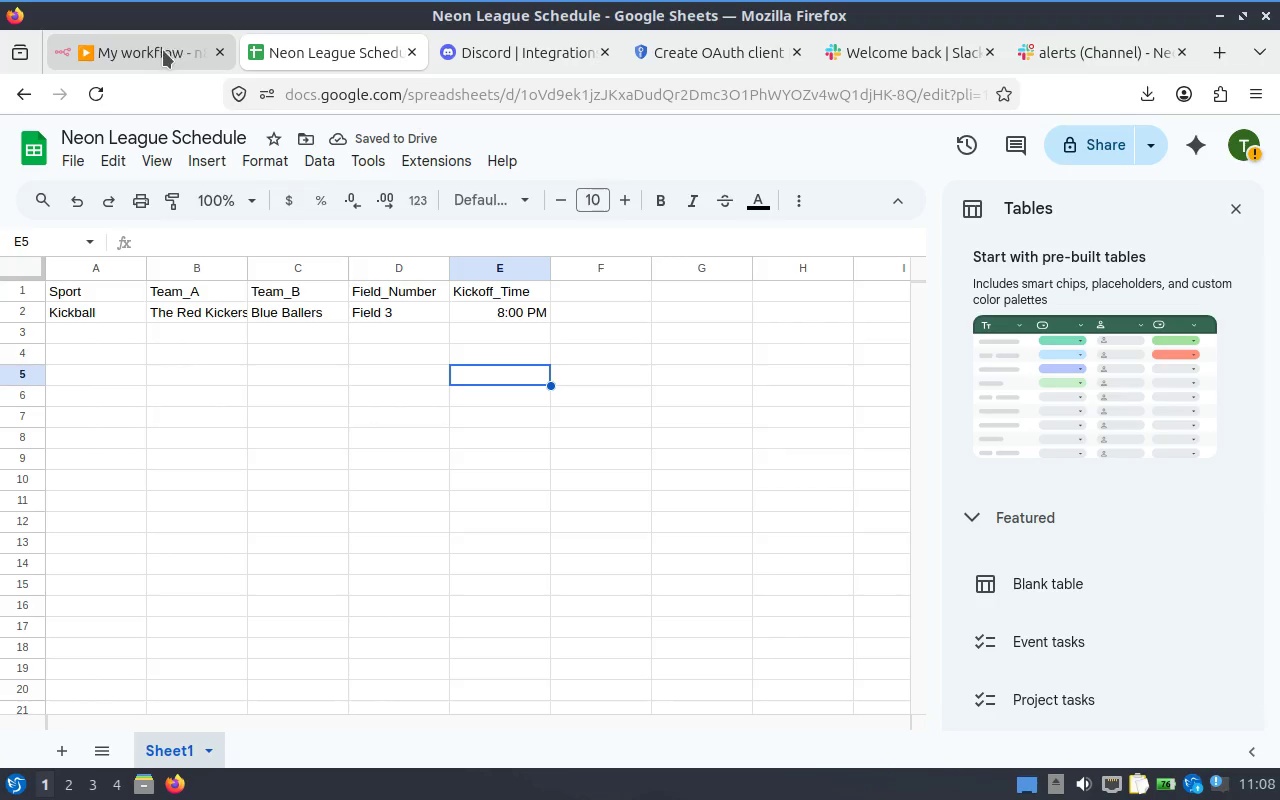 
left_click([143, 52])
 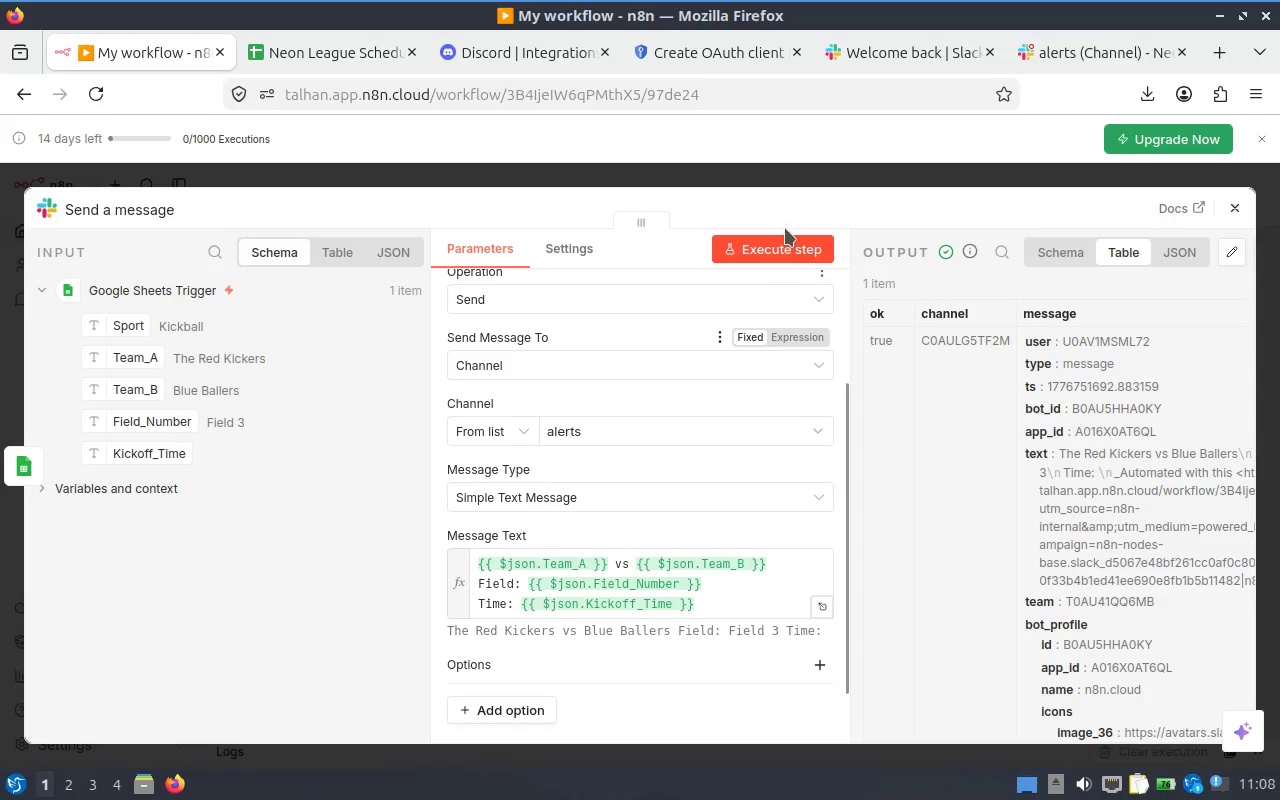 
left_click([786, 242])
 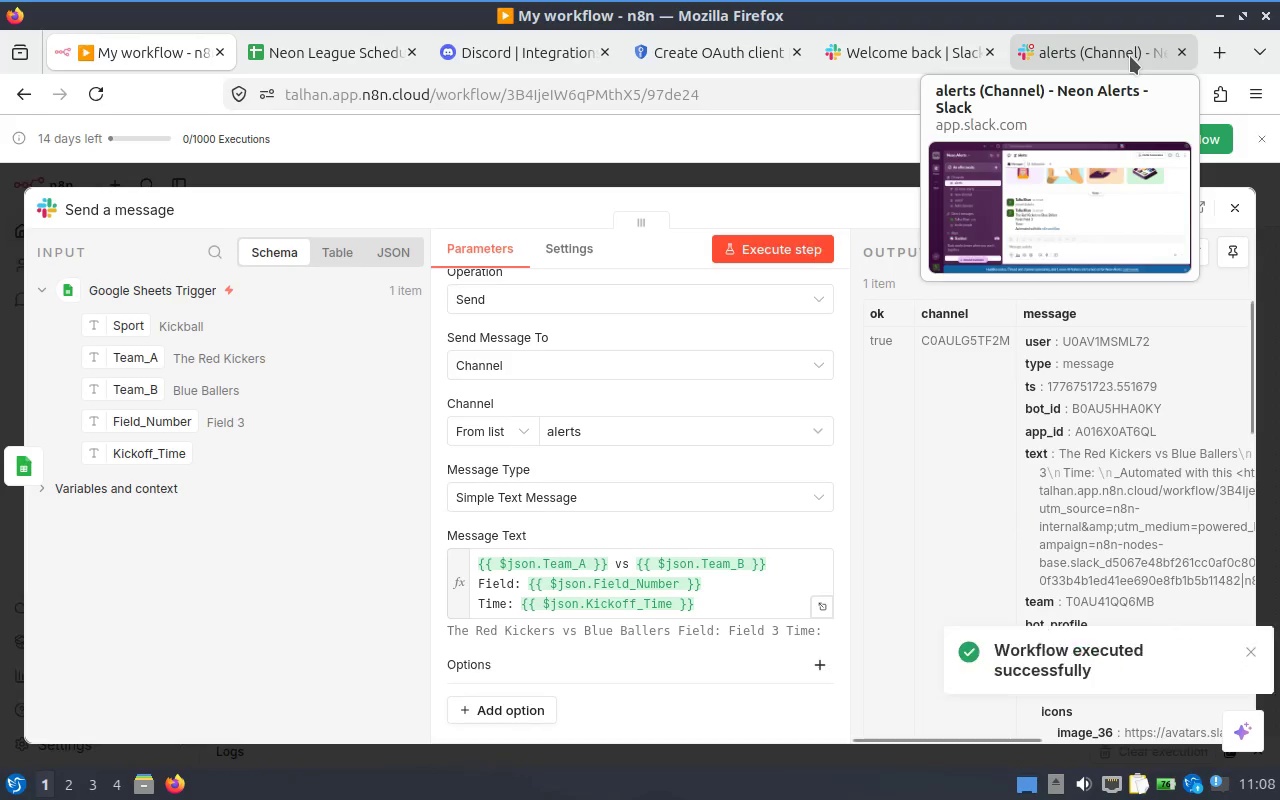 
left_click([1130, 56])
 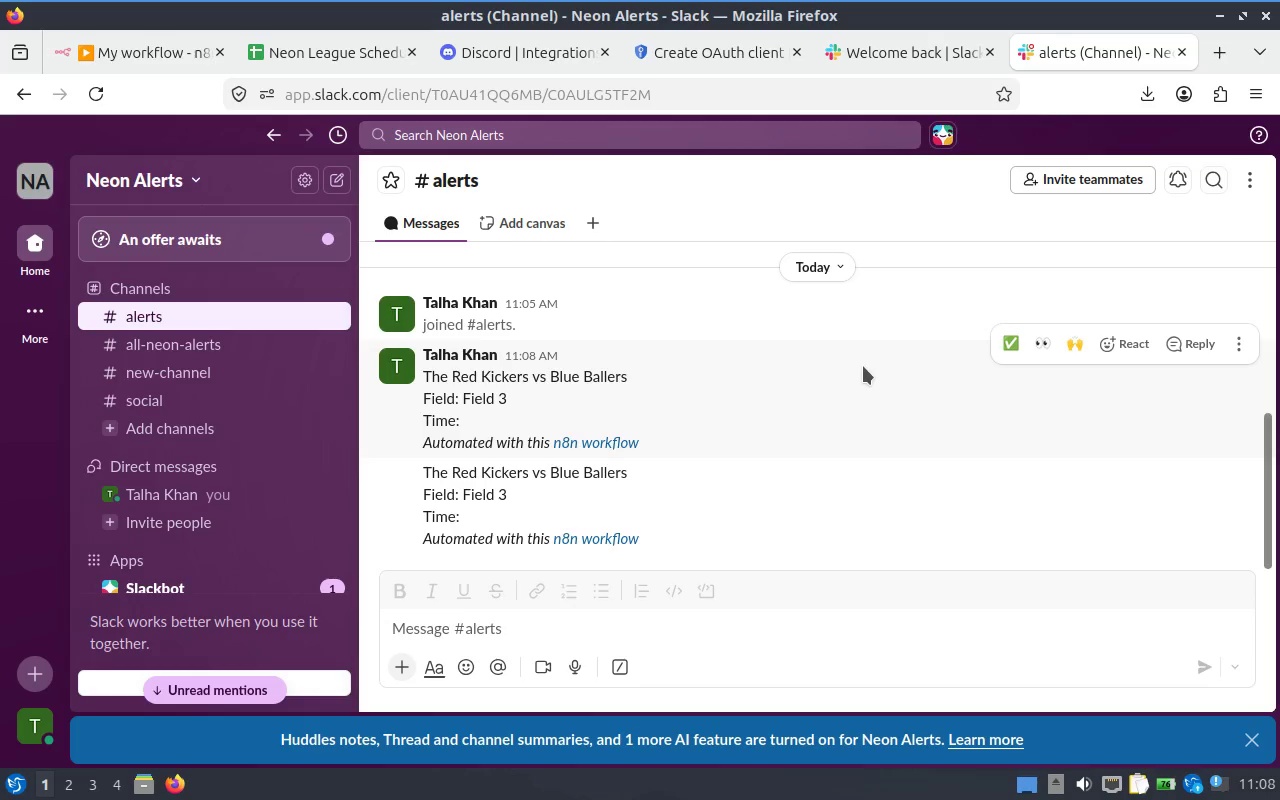 
scroll: coordinate [851, 415], scroll_direction: down, amount: 2.0
 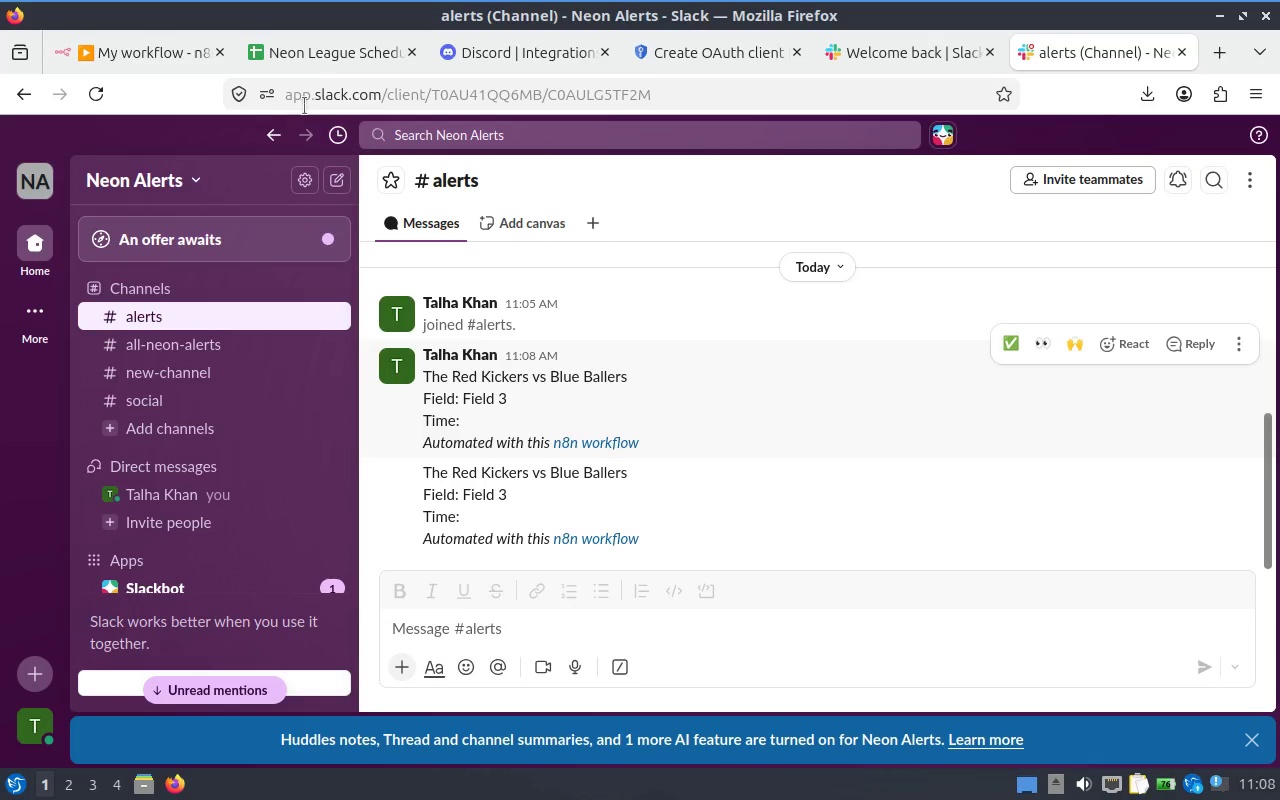 
left_click([335, 46])
 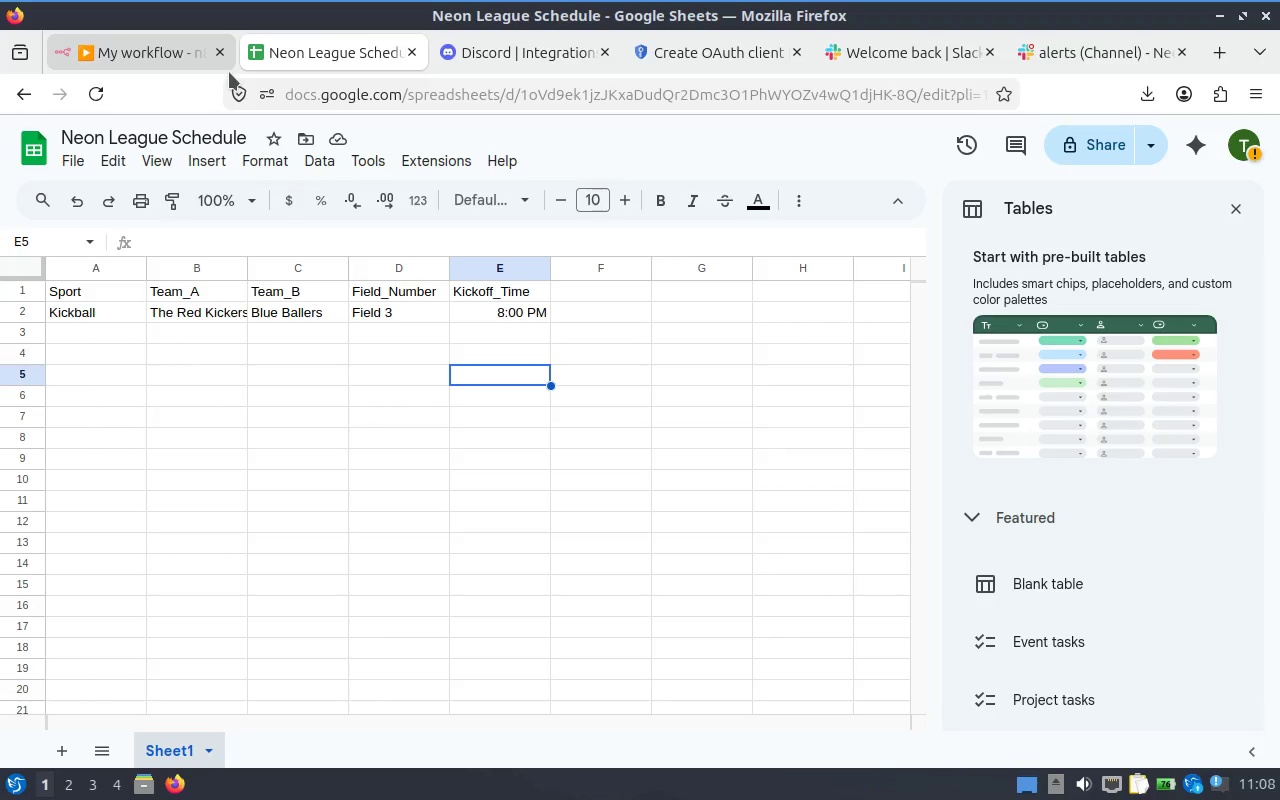 
left_click([183, 66])
 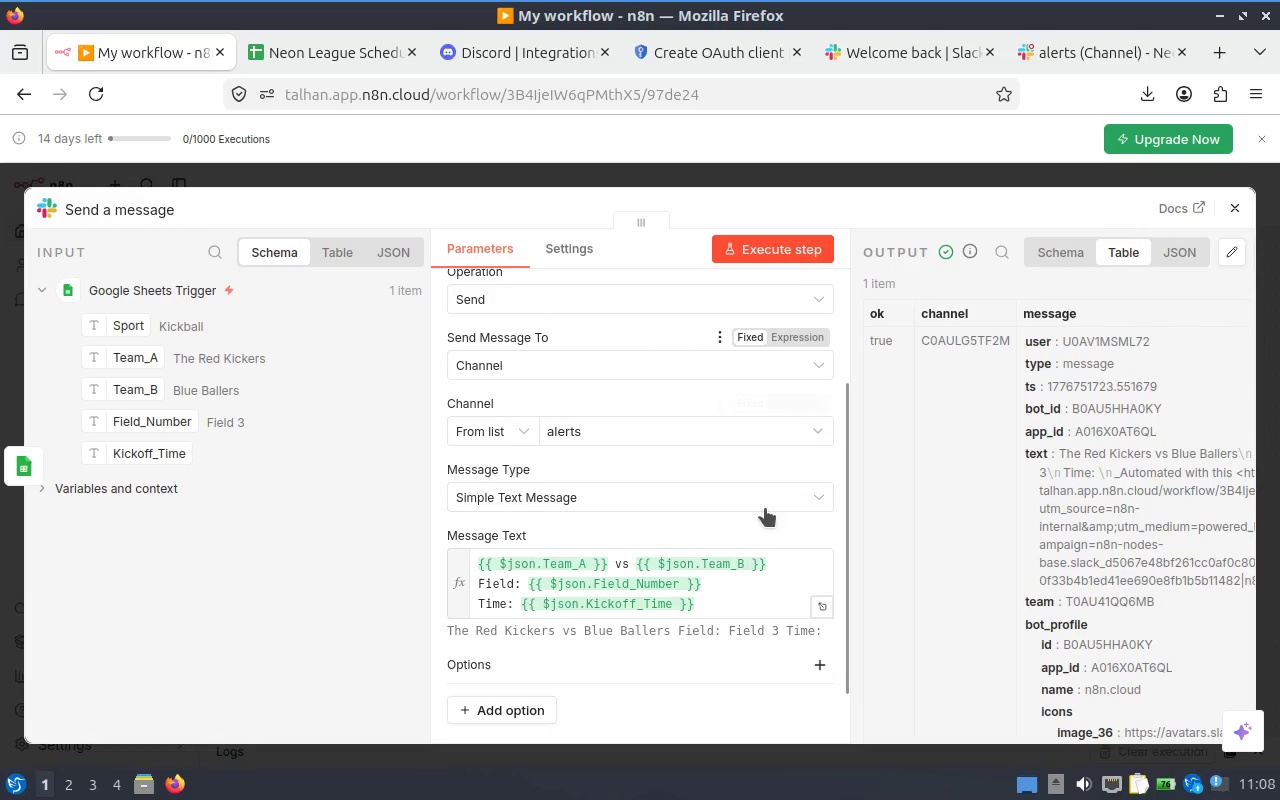 
left_click([726, 593])
 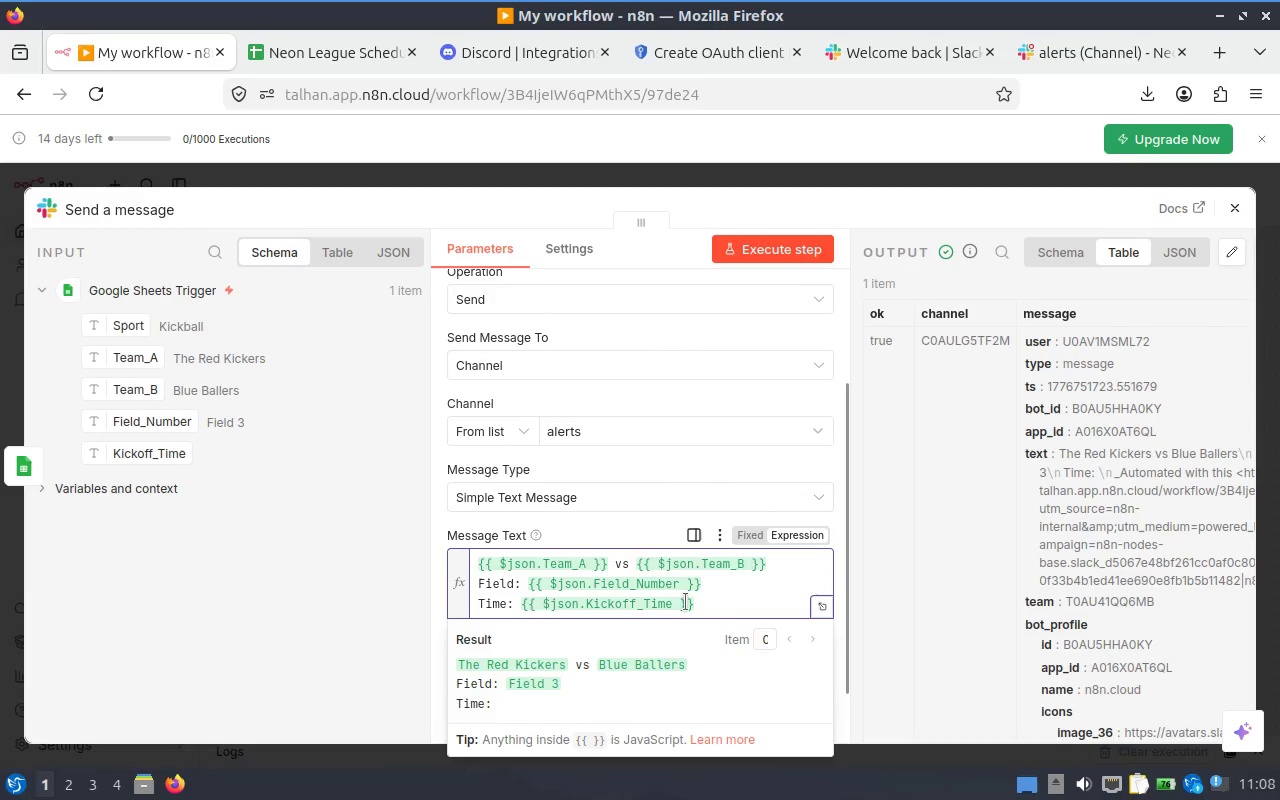 
wait(9.79)
 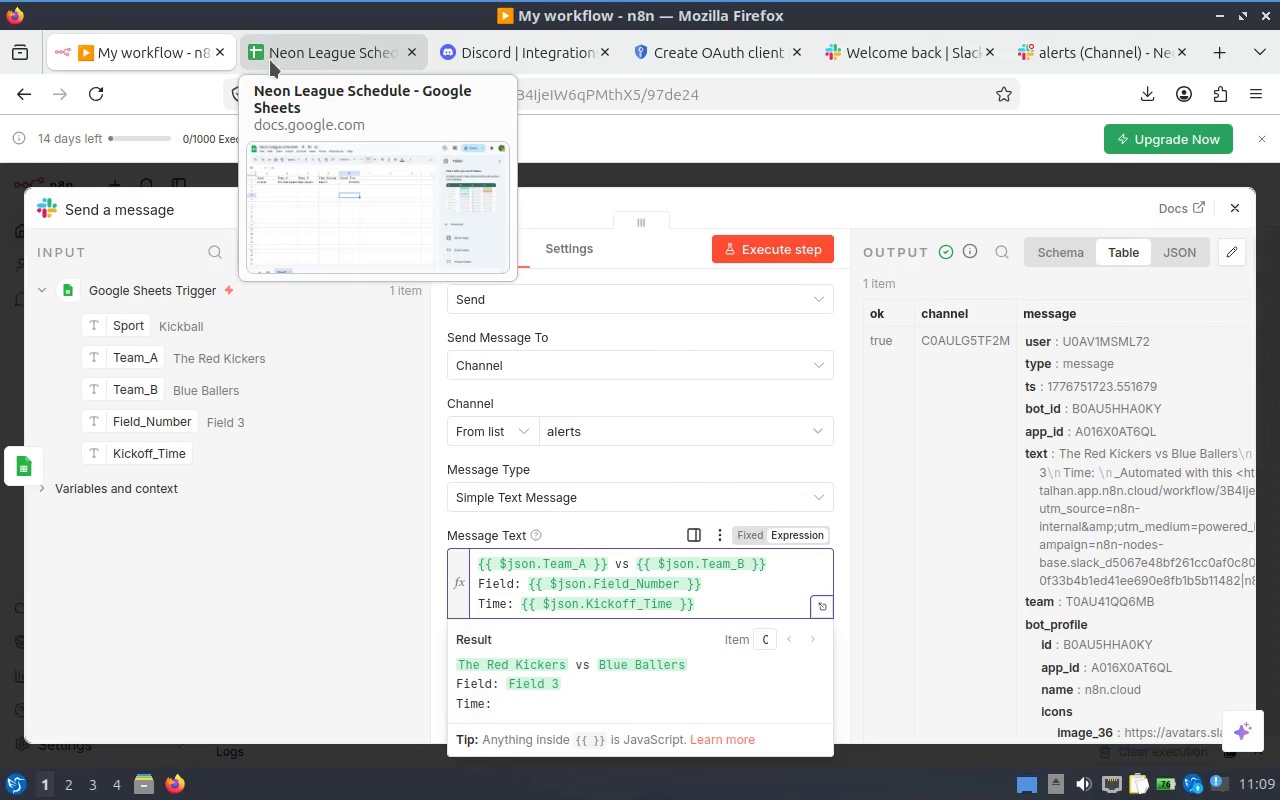 
left_click([313, 58])
 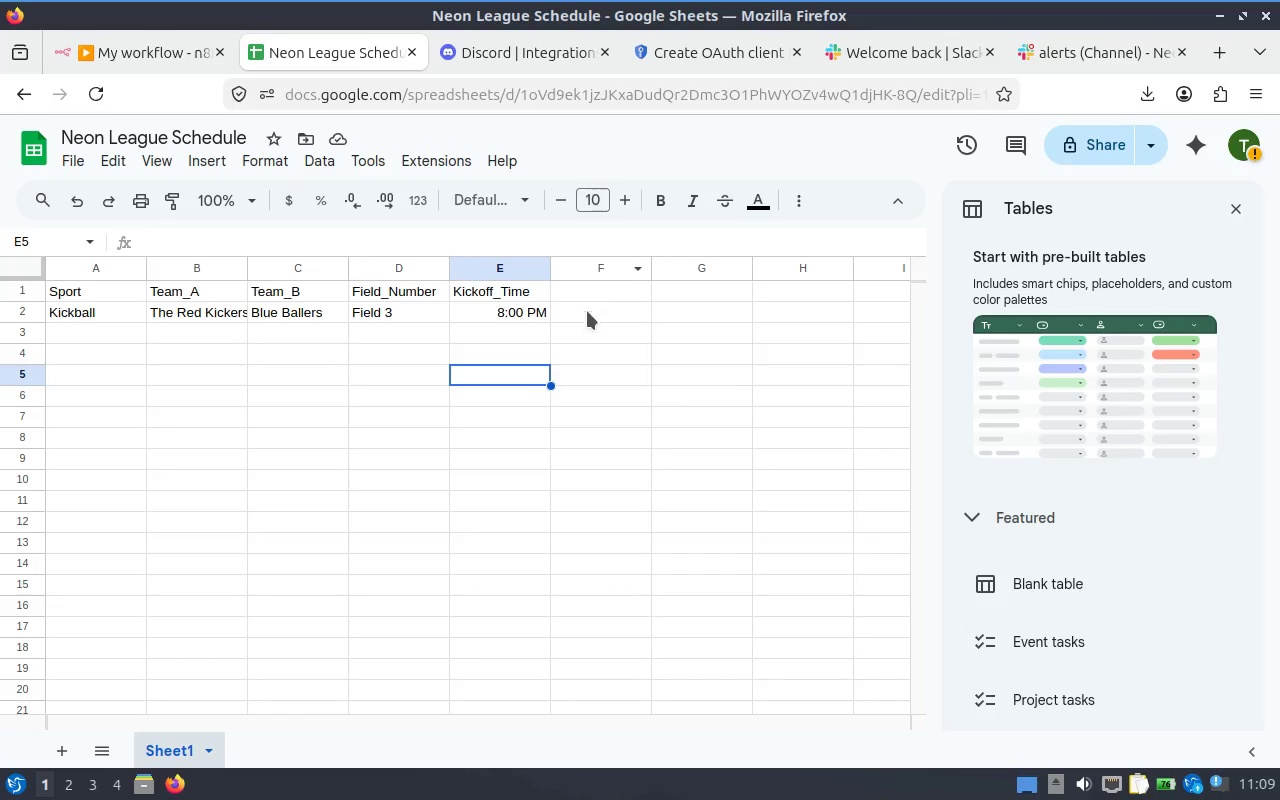 
scroll: coordinate [264, 64], scroll_direction: down, amount: 1.0
 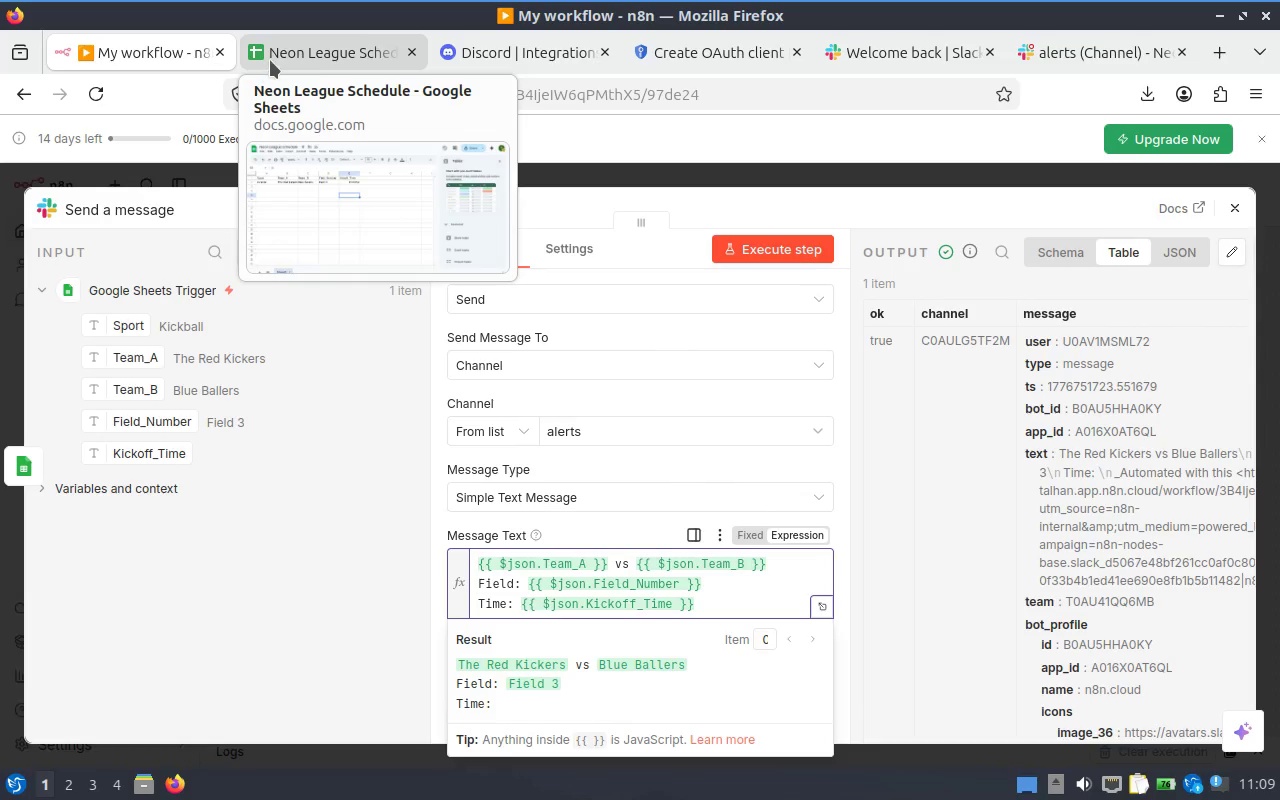 
left_click([591, 382])
 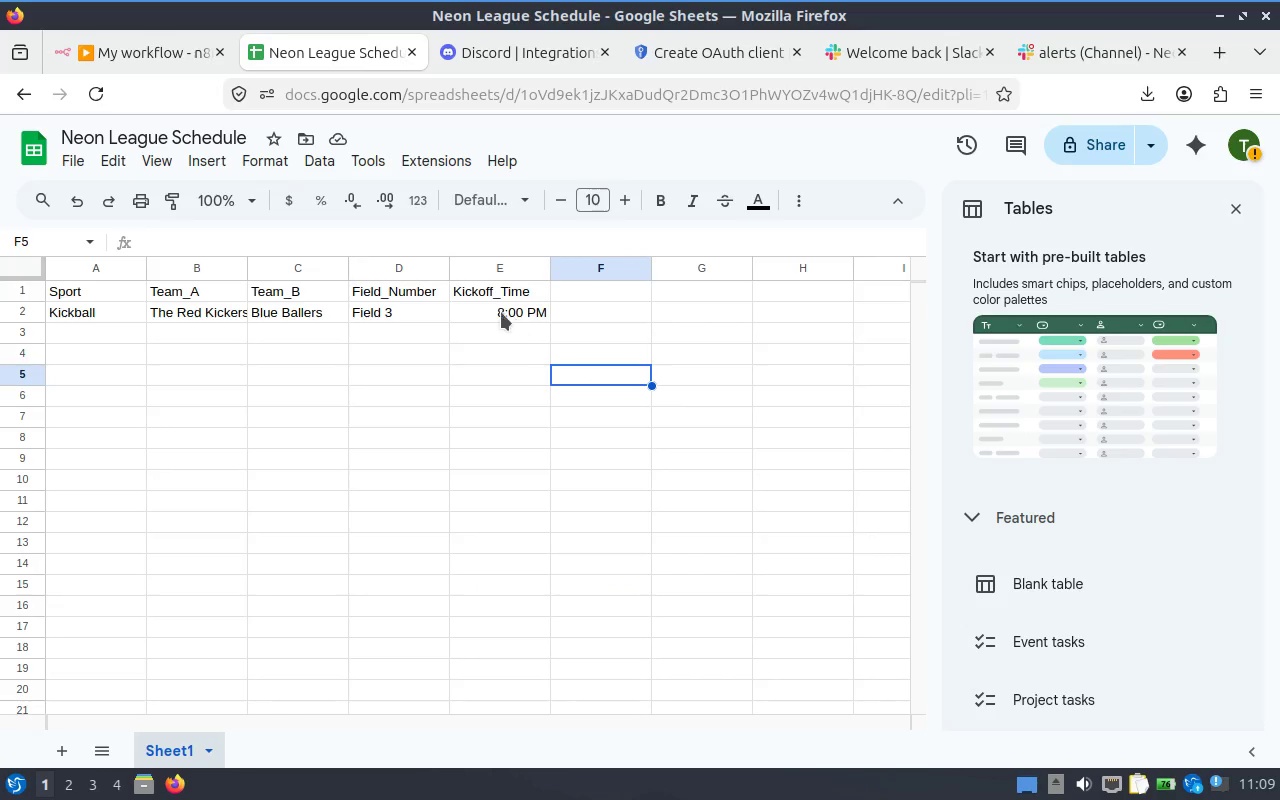 
left_click([492, 311])
 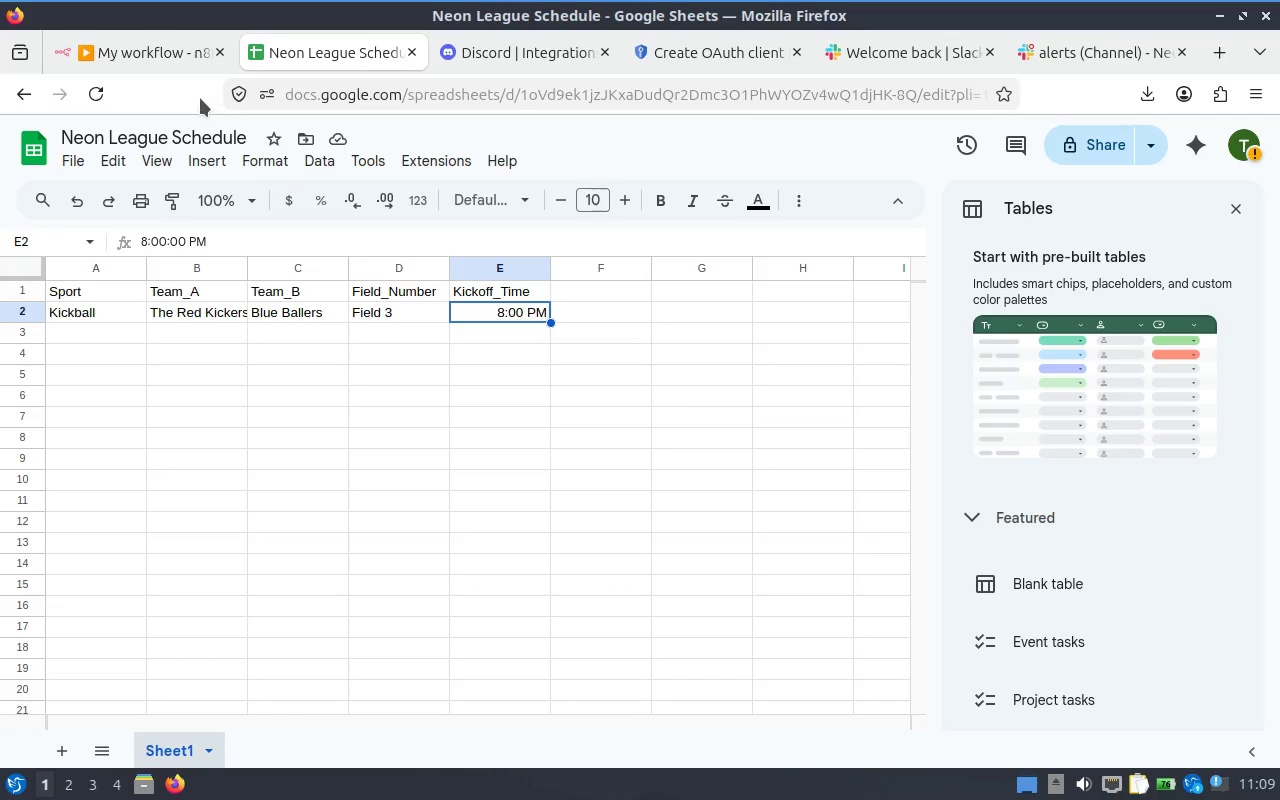 
left_click([170, 61])
 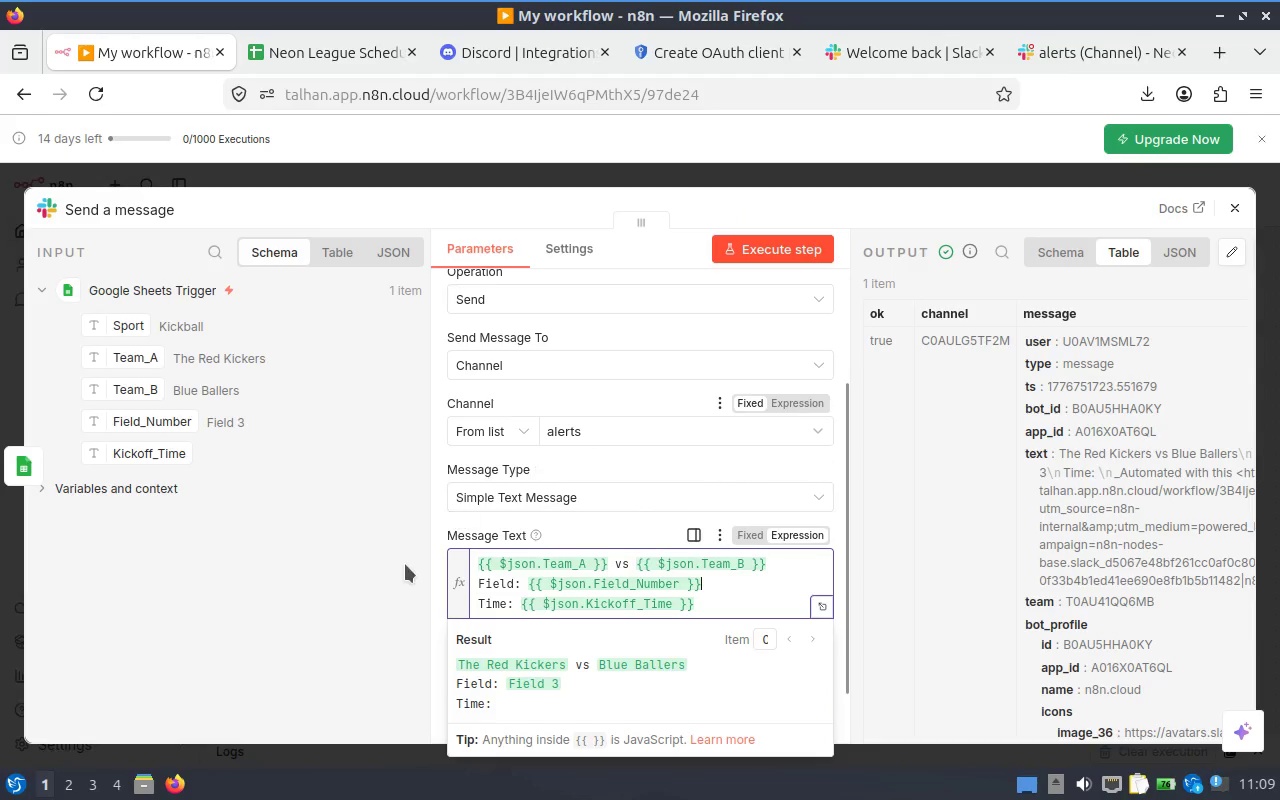 
left_click([369, 604])
 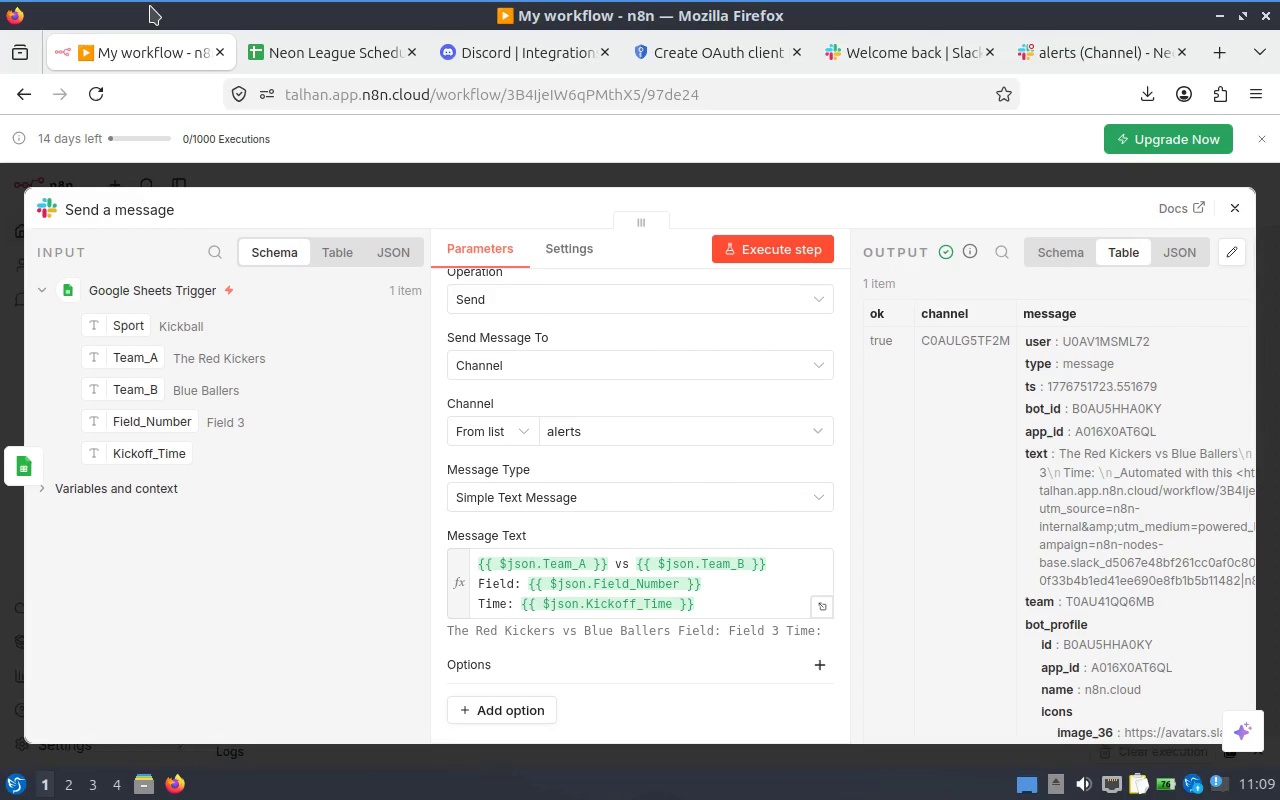 
wait(22.49)
 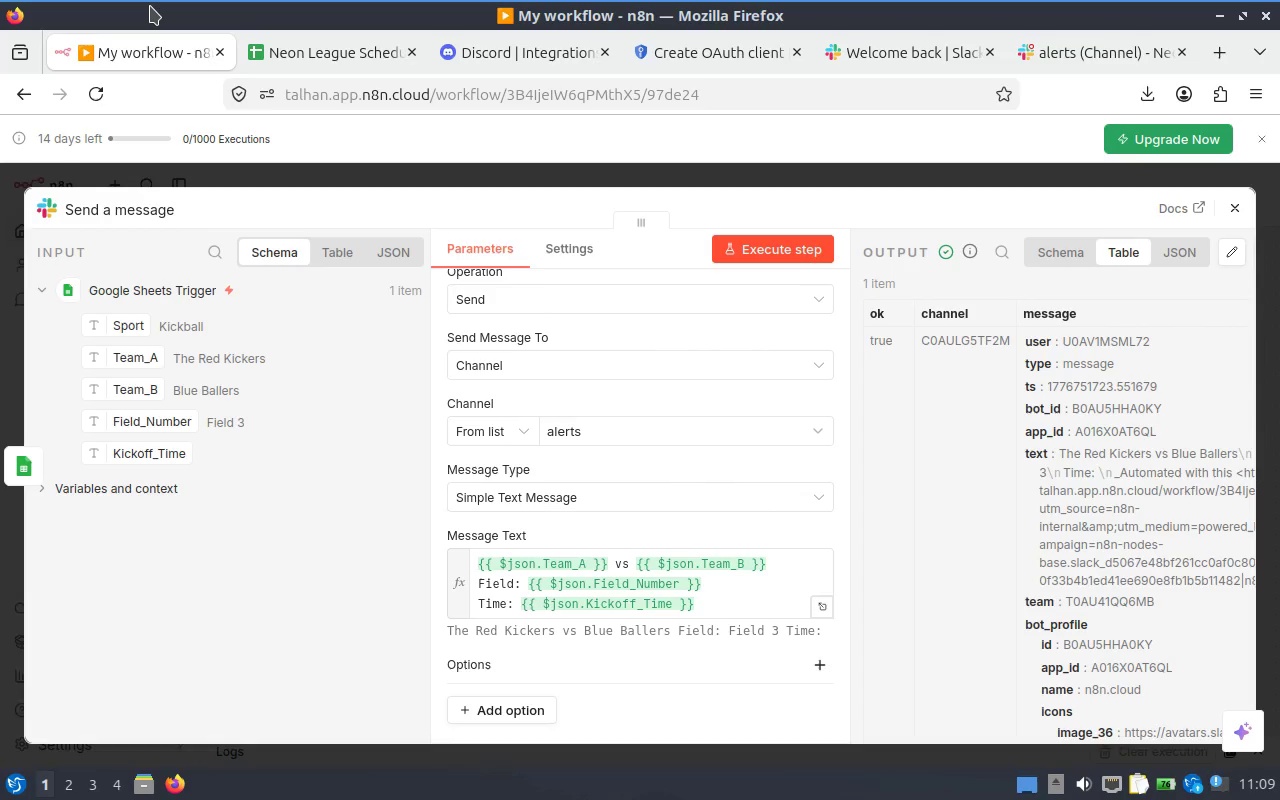 
left_click([529, 59])
 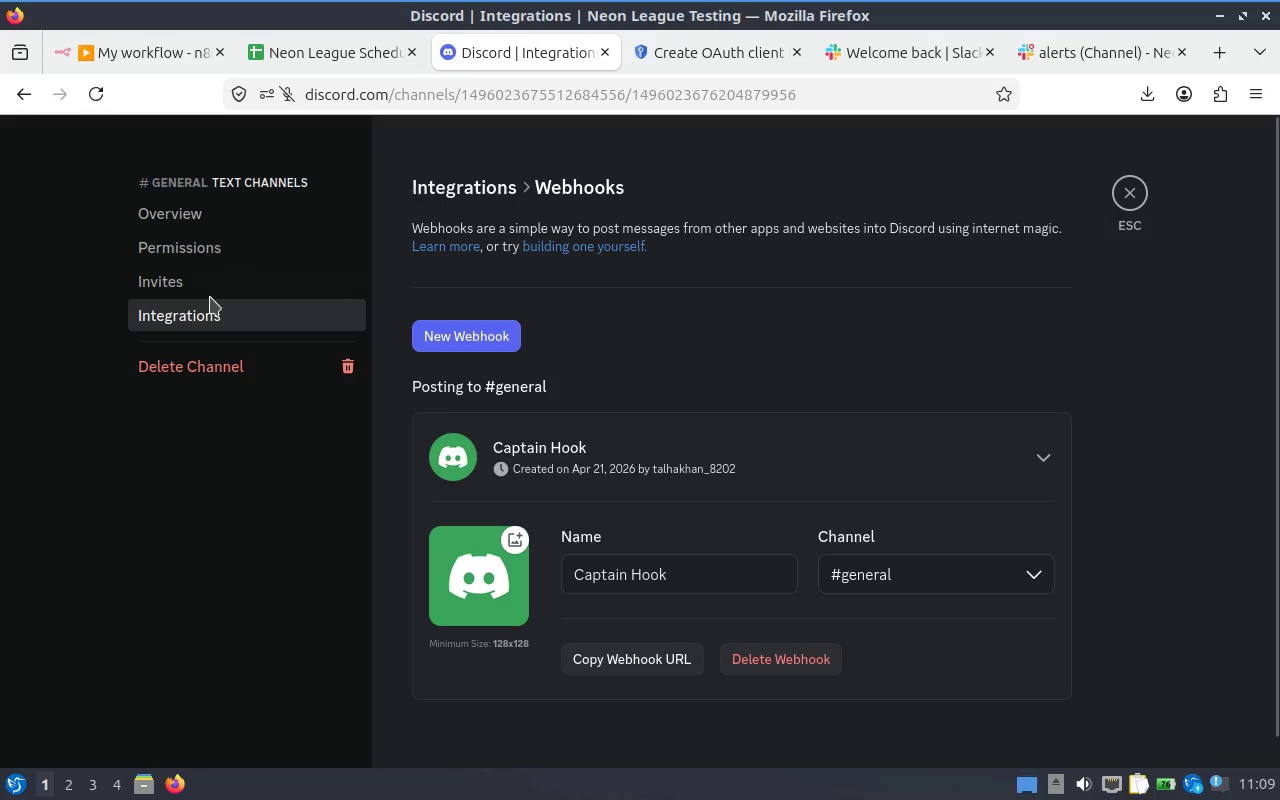 
left_click([195, 305])
 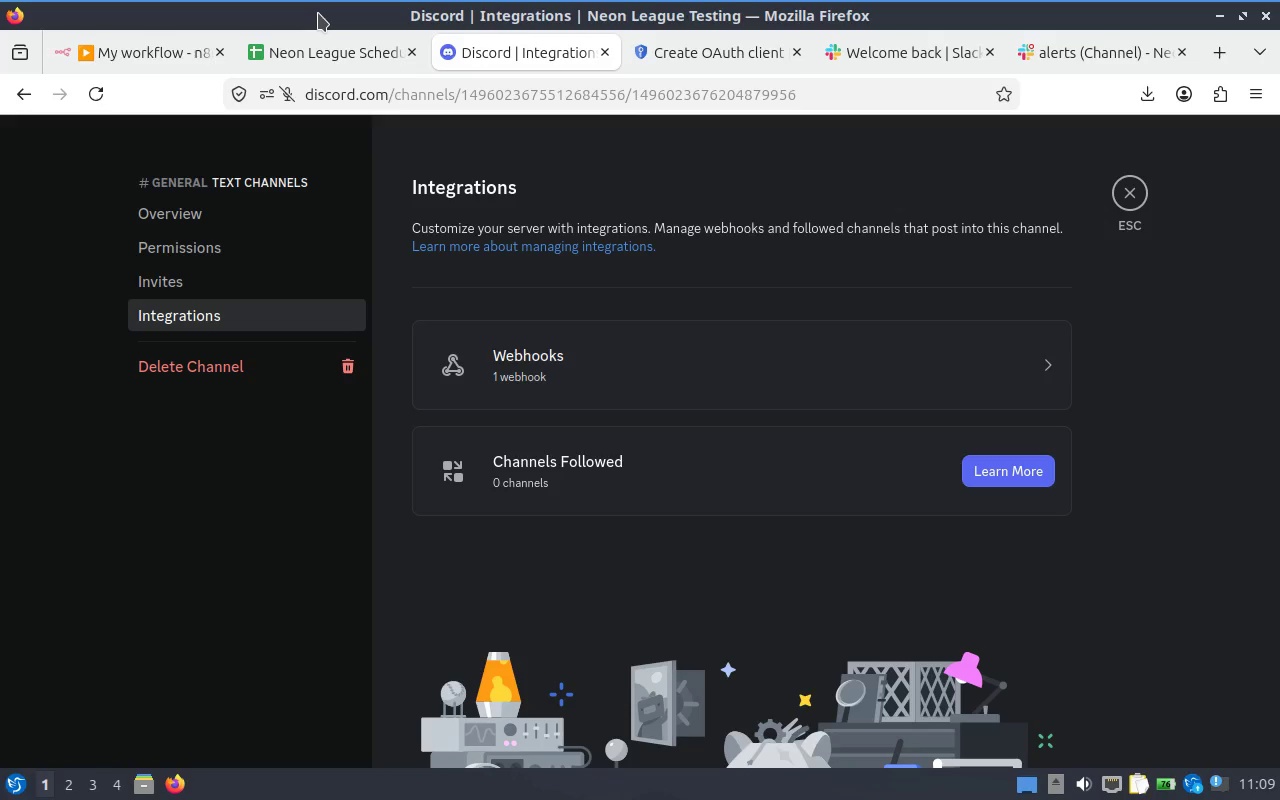 
wait(8.96)
 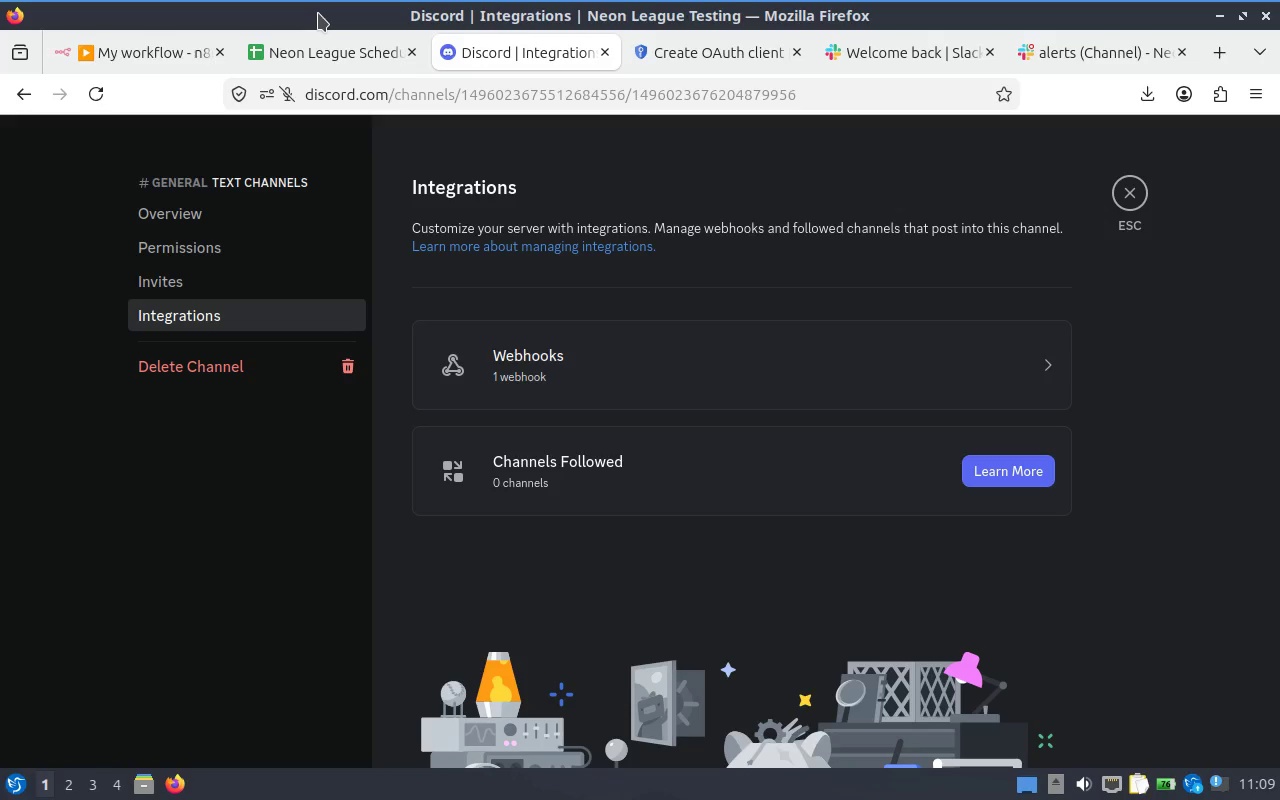 
left_click([135, 35])
 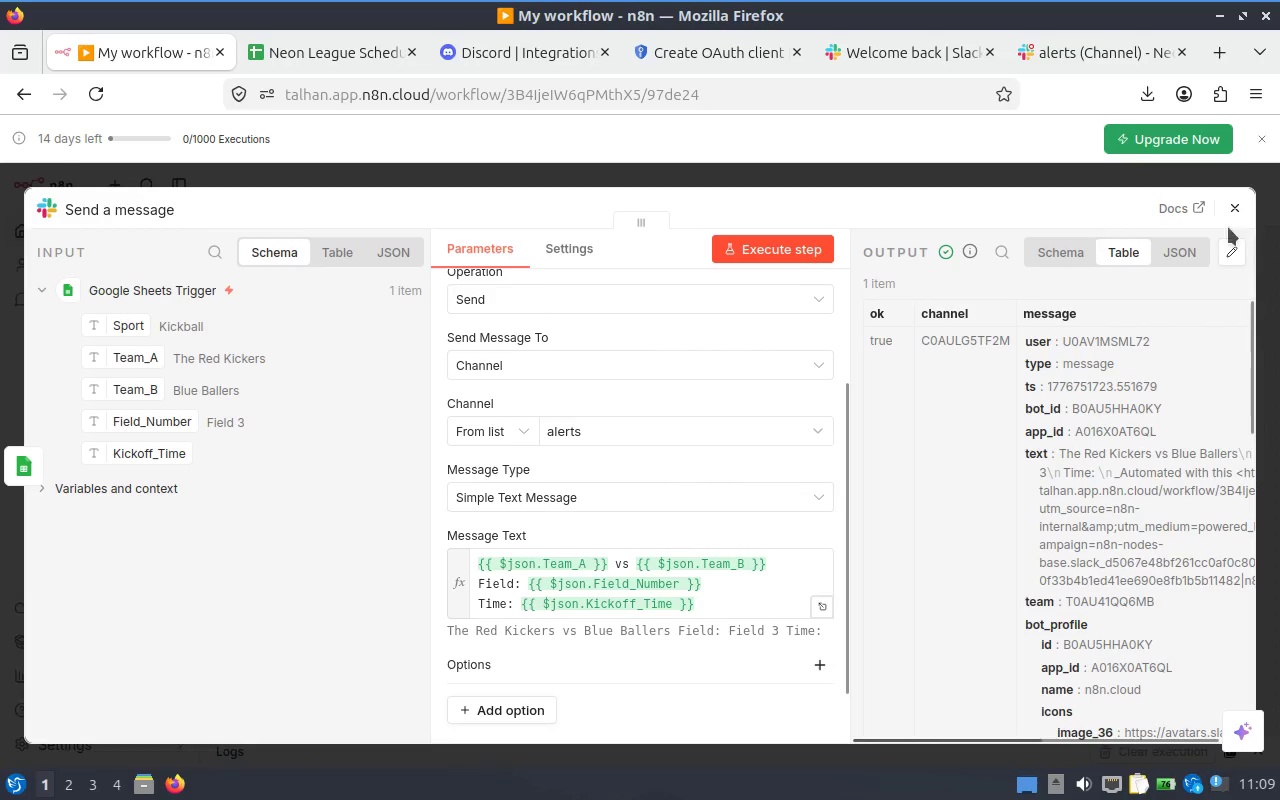 
left_click([1234, 221])
 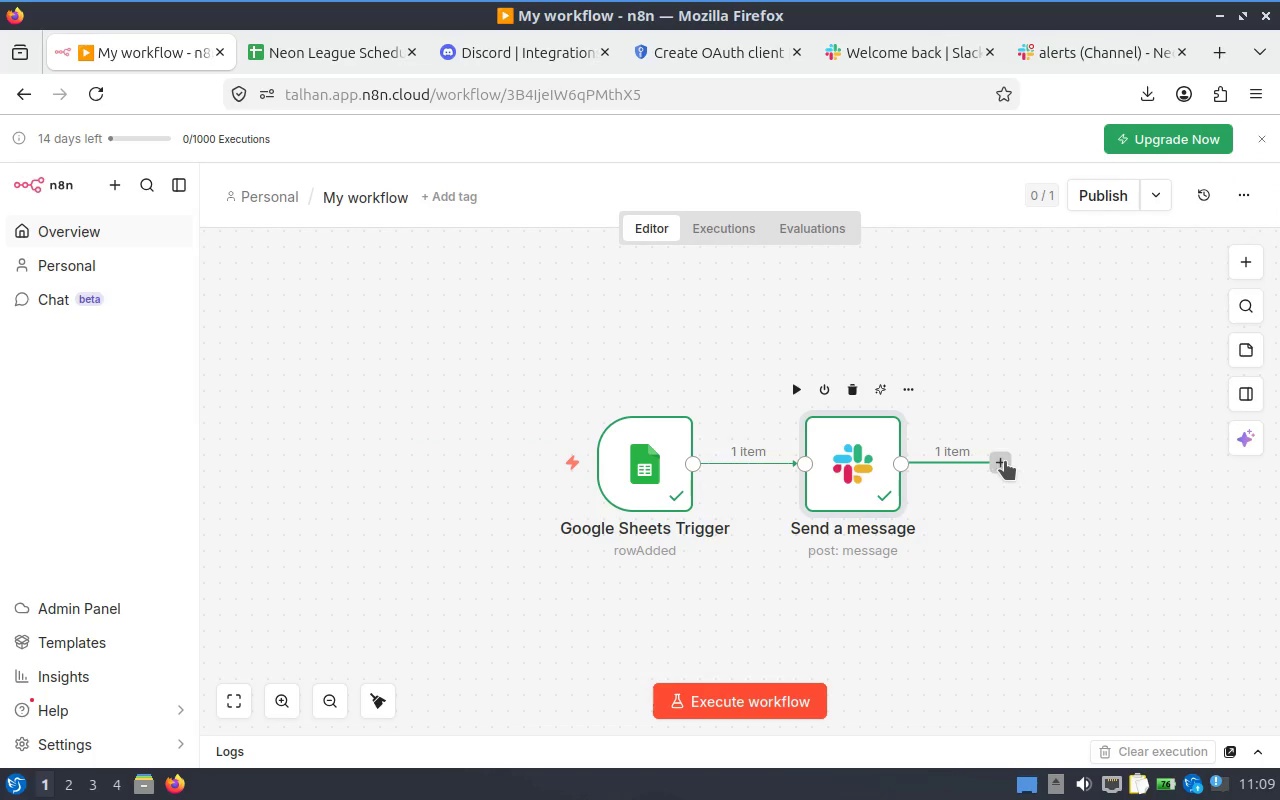 
left_click([995, 457])
 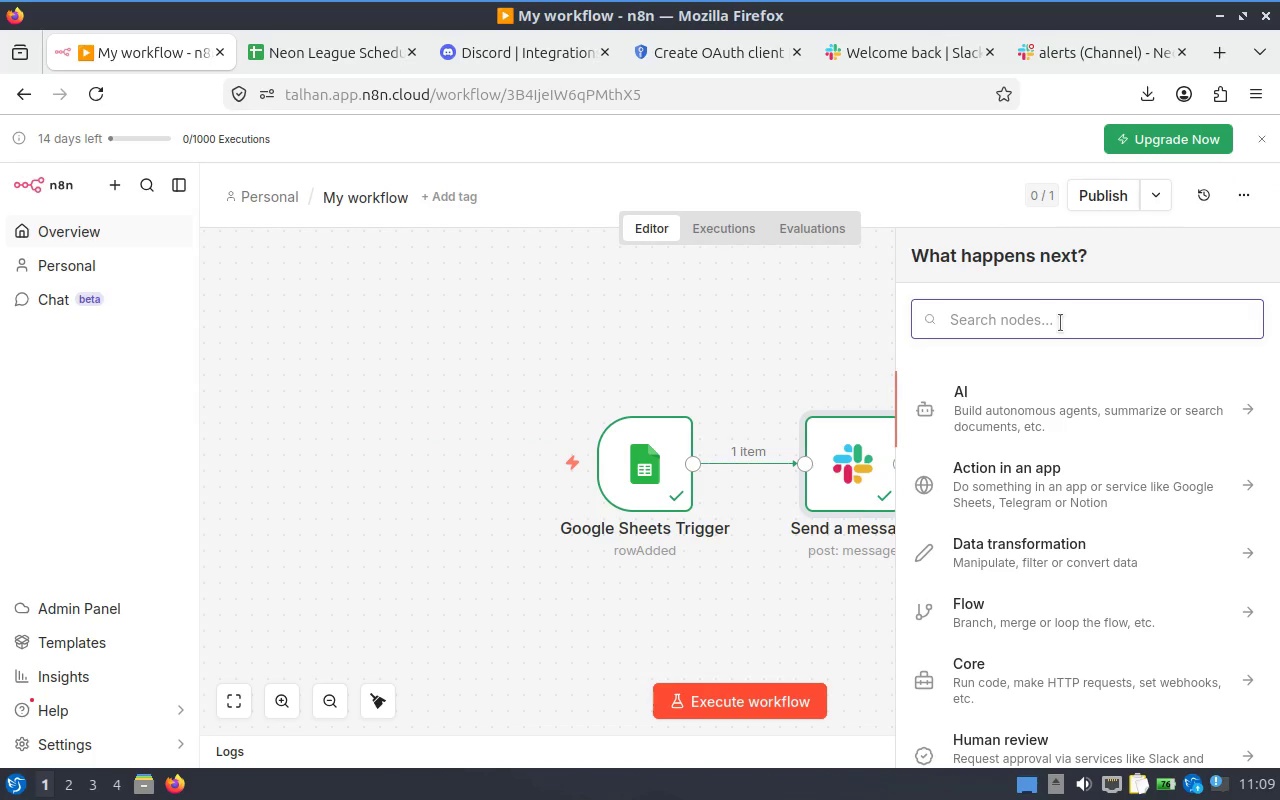 
type(discord)
 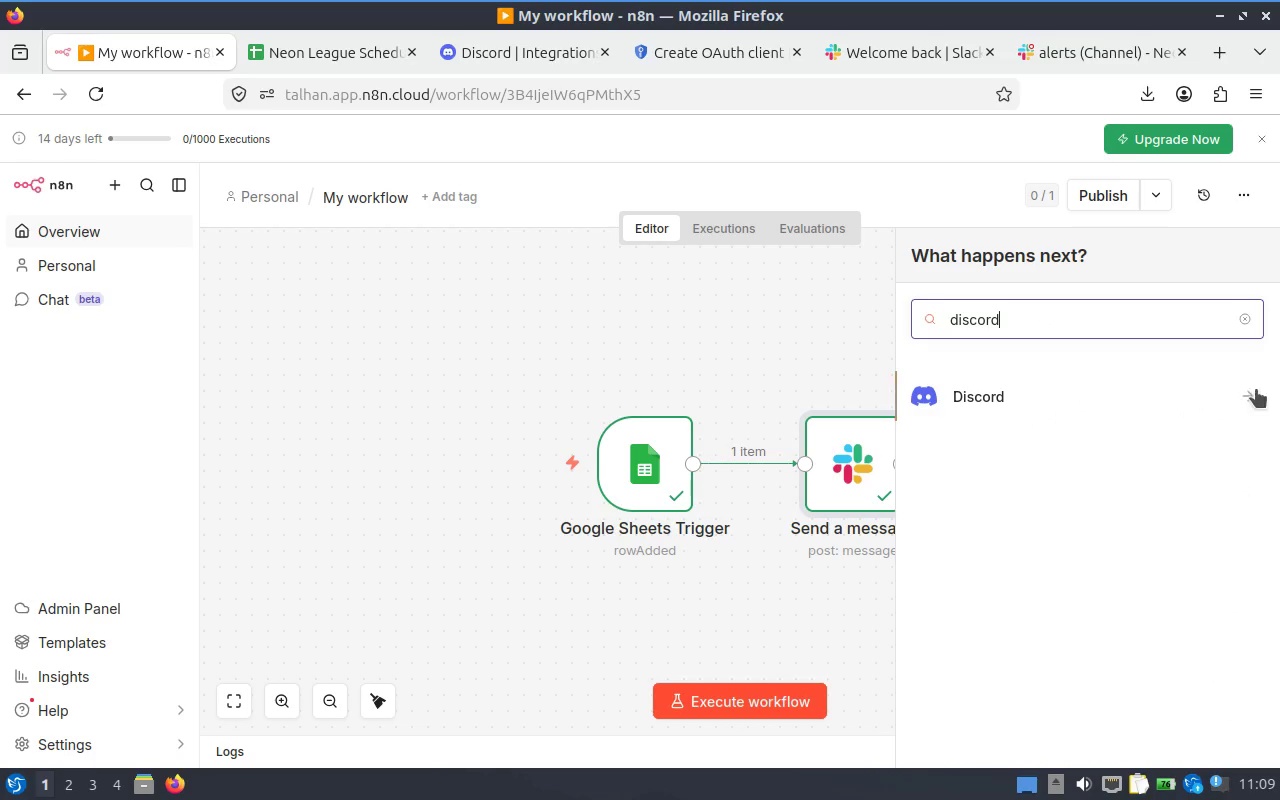 
left_click([1146, 392])
 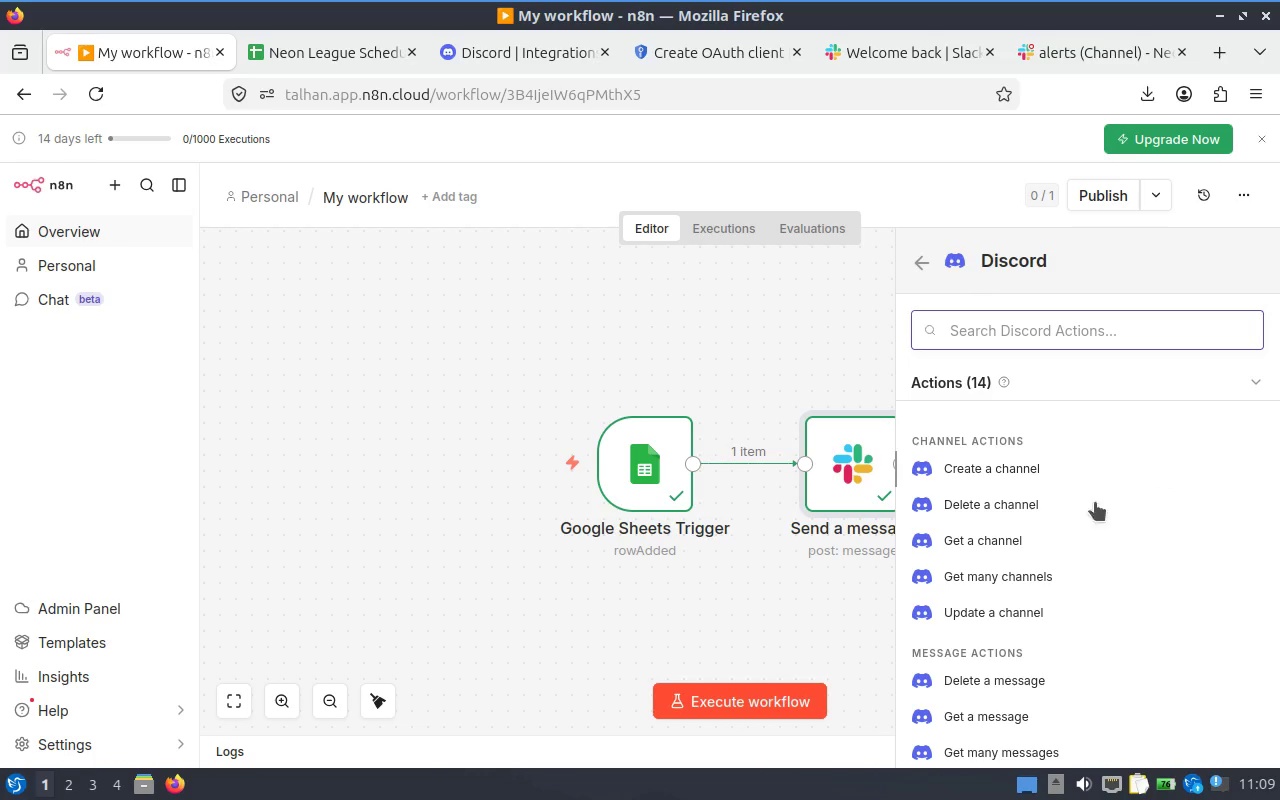 
scroll: coordinate [1119, 509], scroll_direction: down, amount: 2.0
 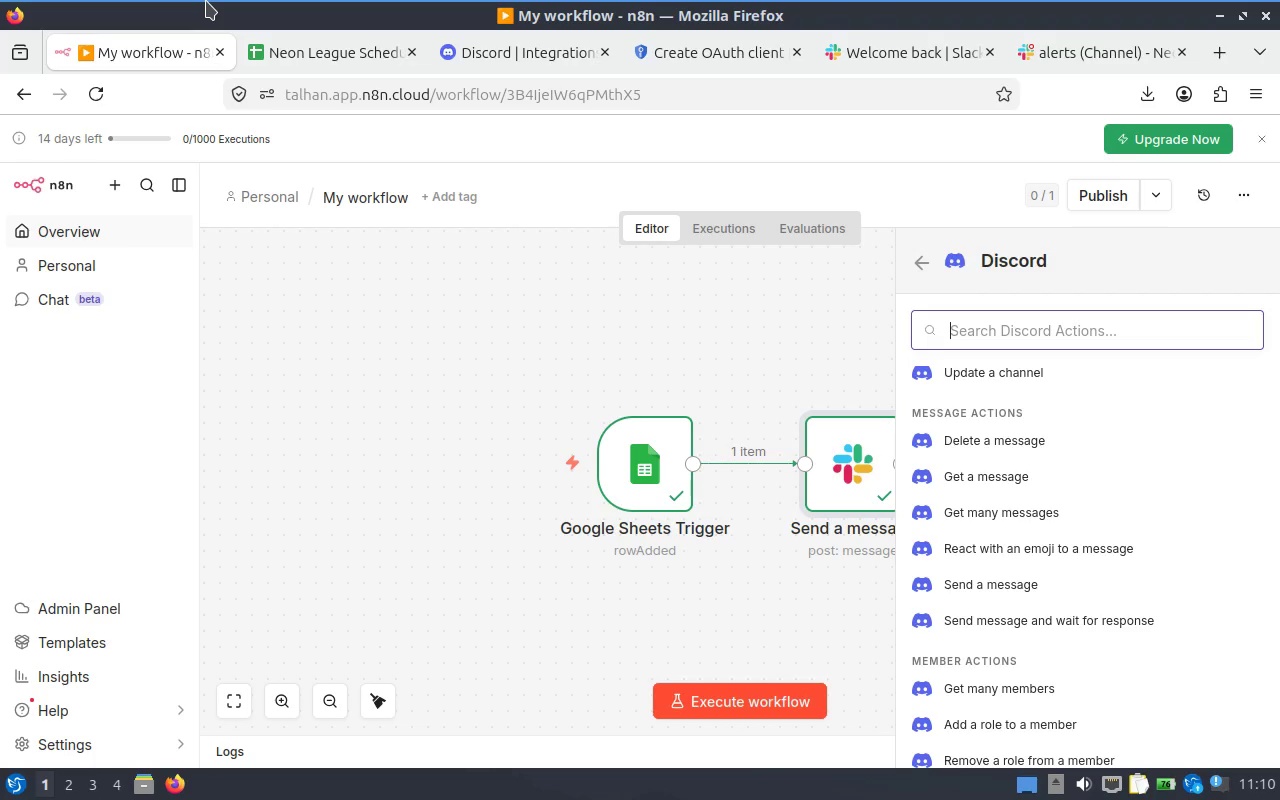 
wait(19.95)
 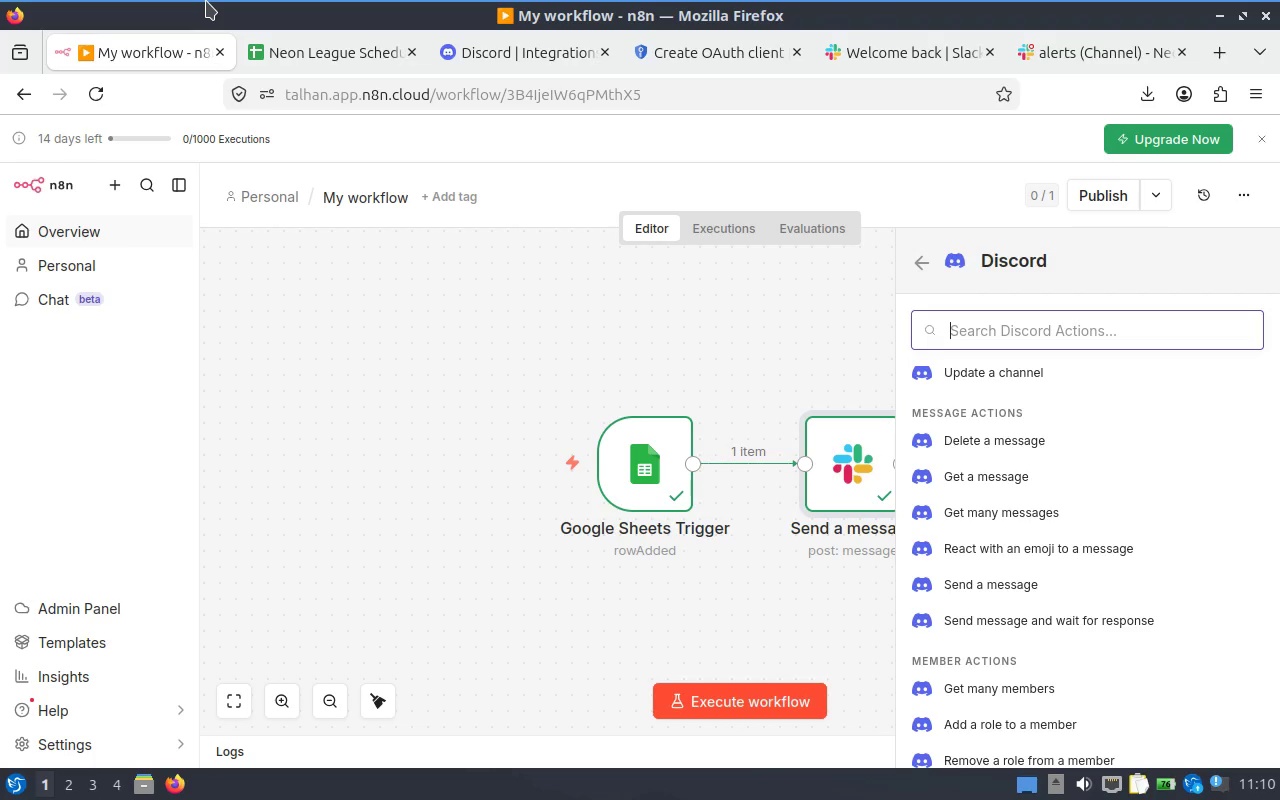 
left_click([913, 272])
 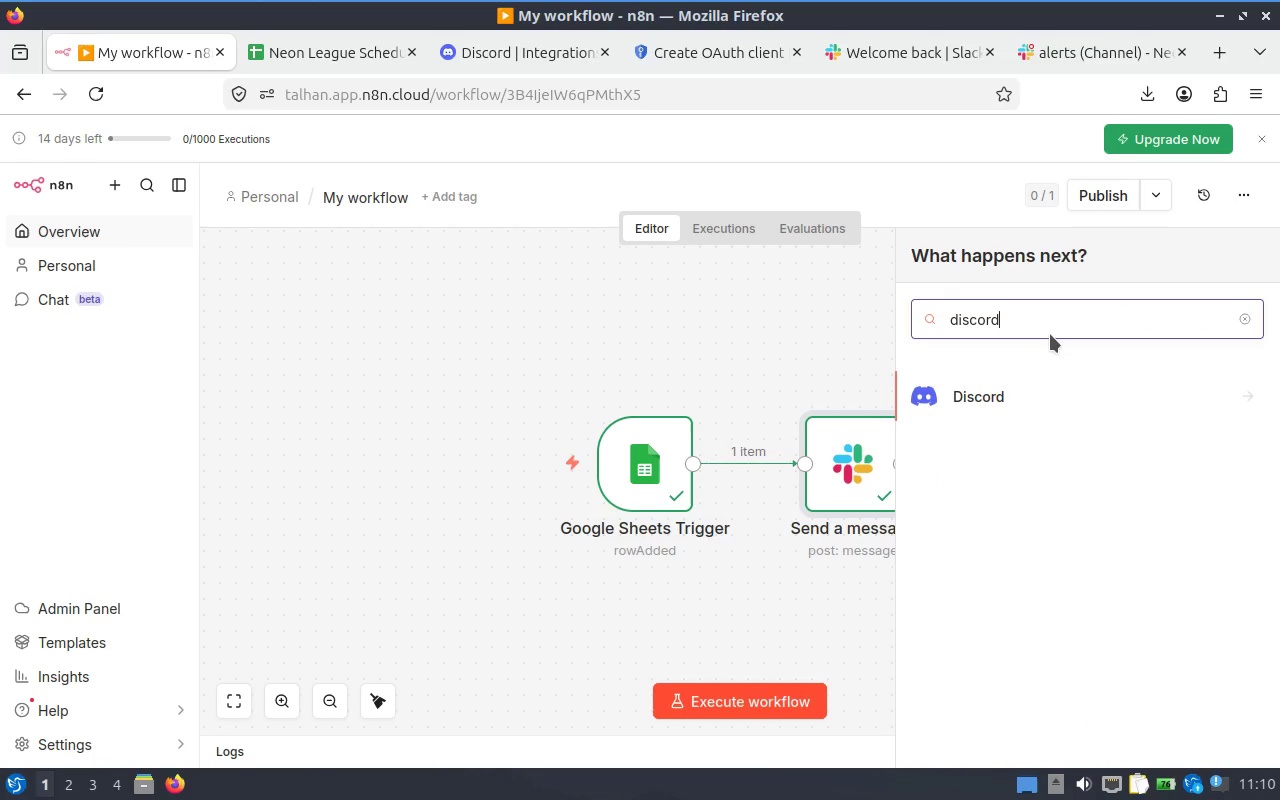 
hold_key(key=Backspace, duration=0.83)
 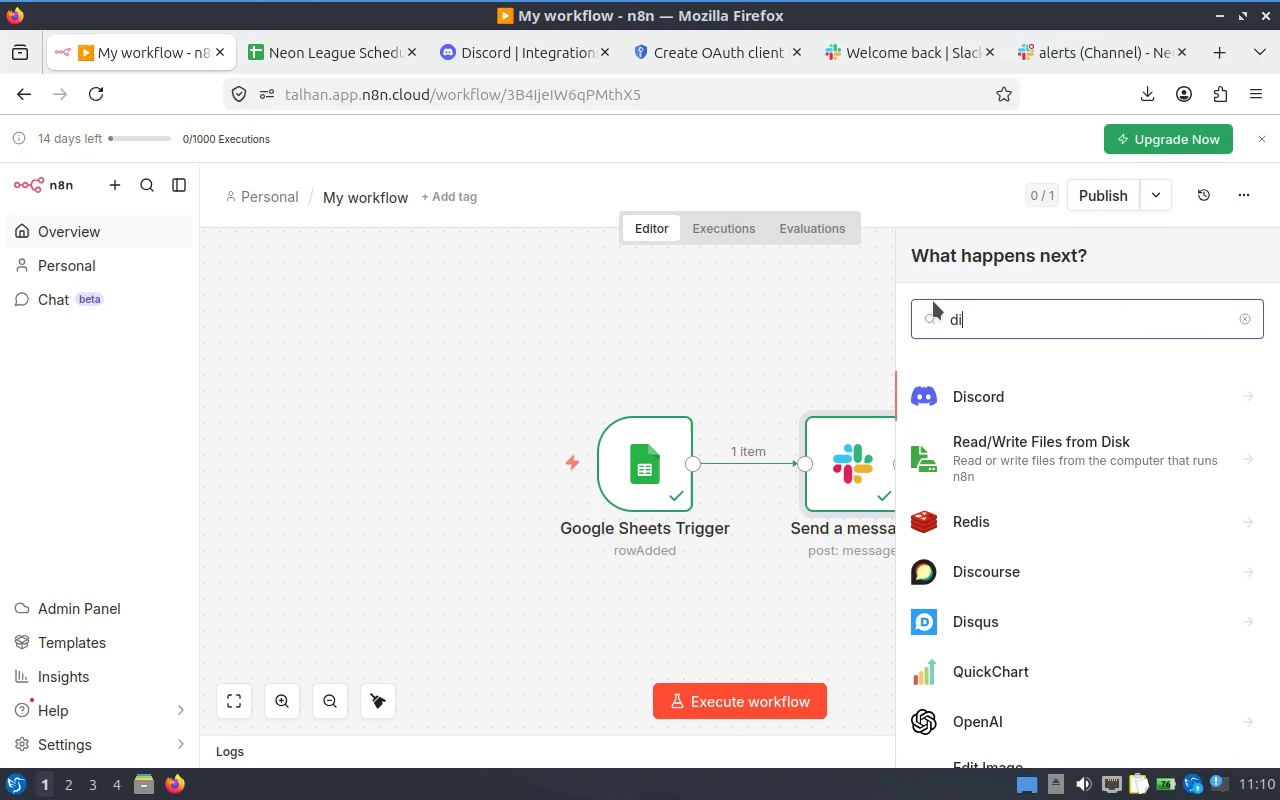 
key(Backspace)
 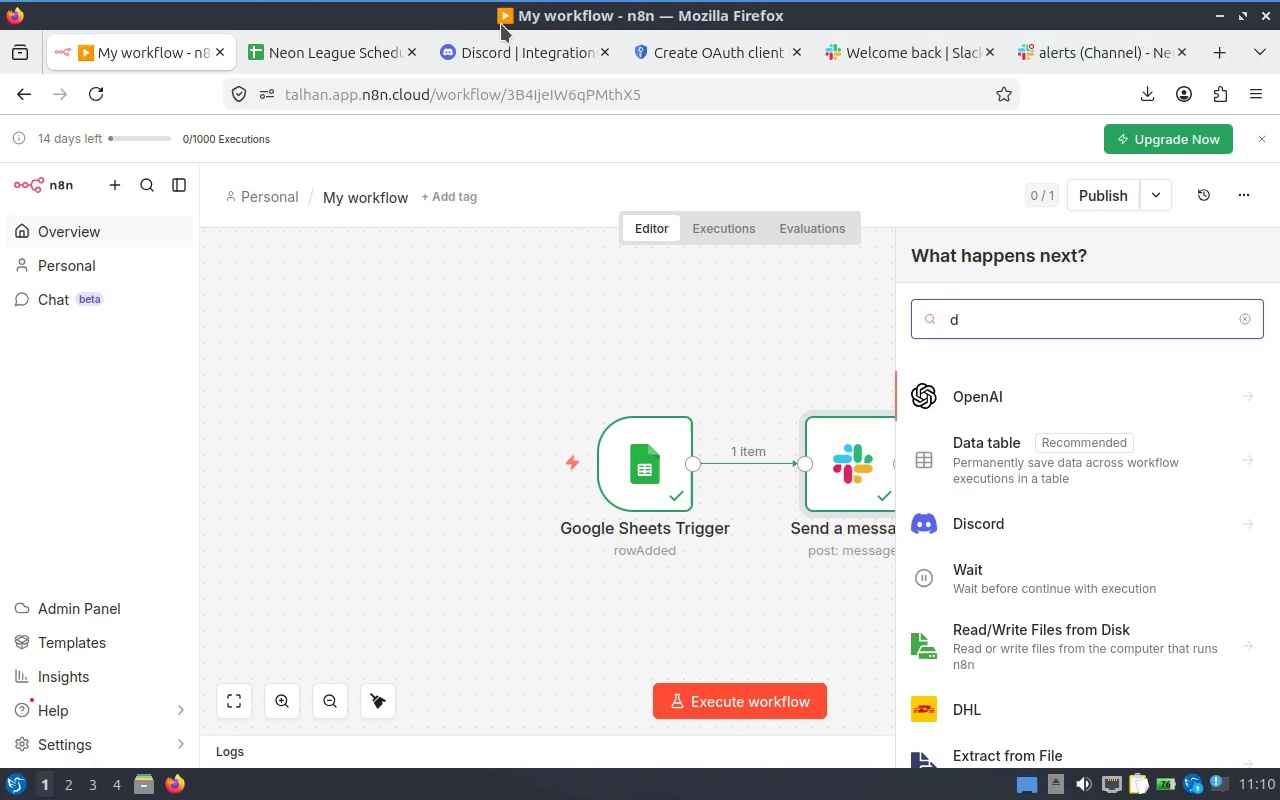 
key(Backspace)
type(htt)
 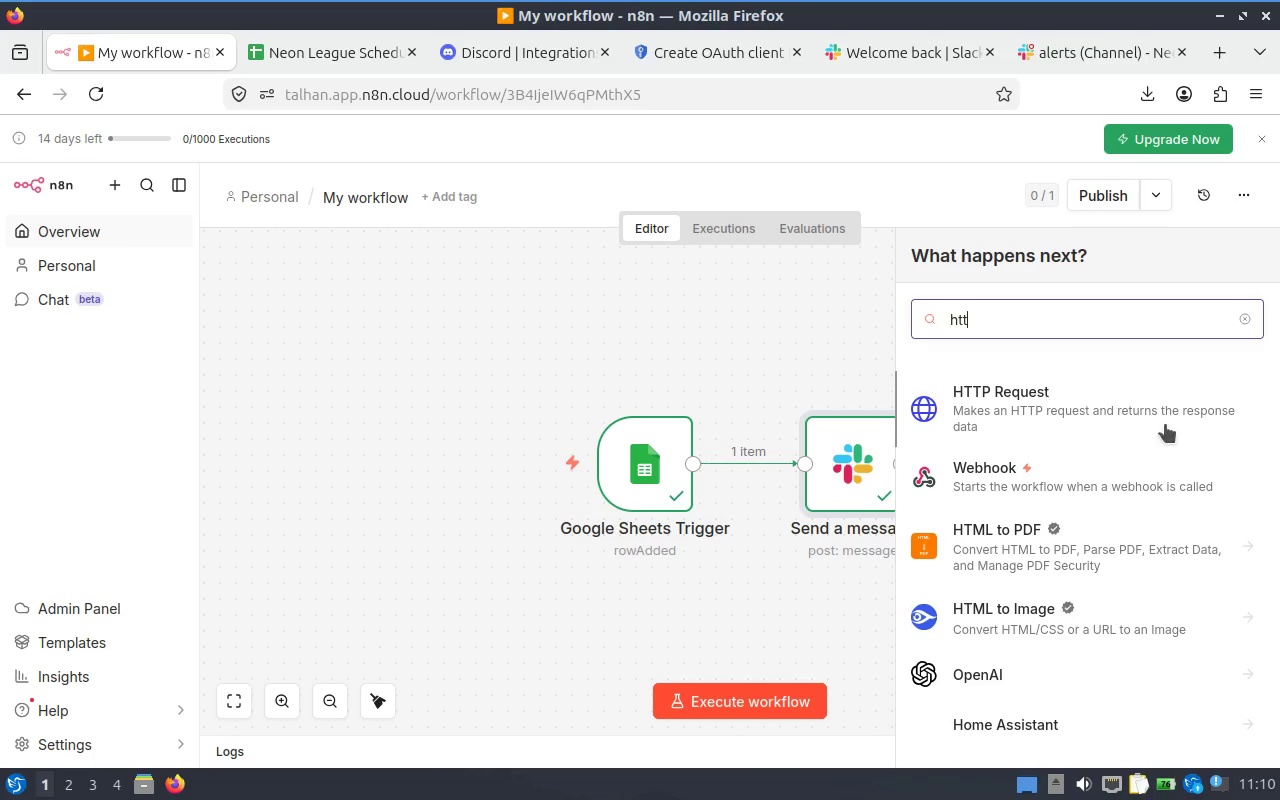 
left_click([1121, 419])
 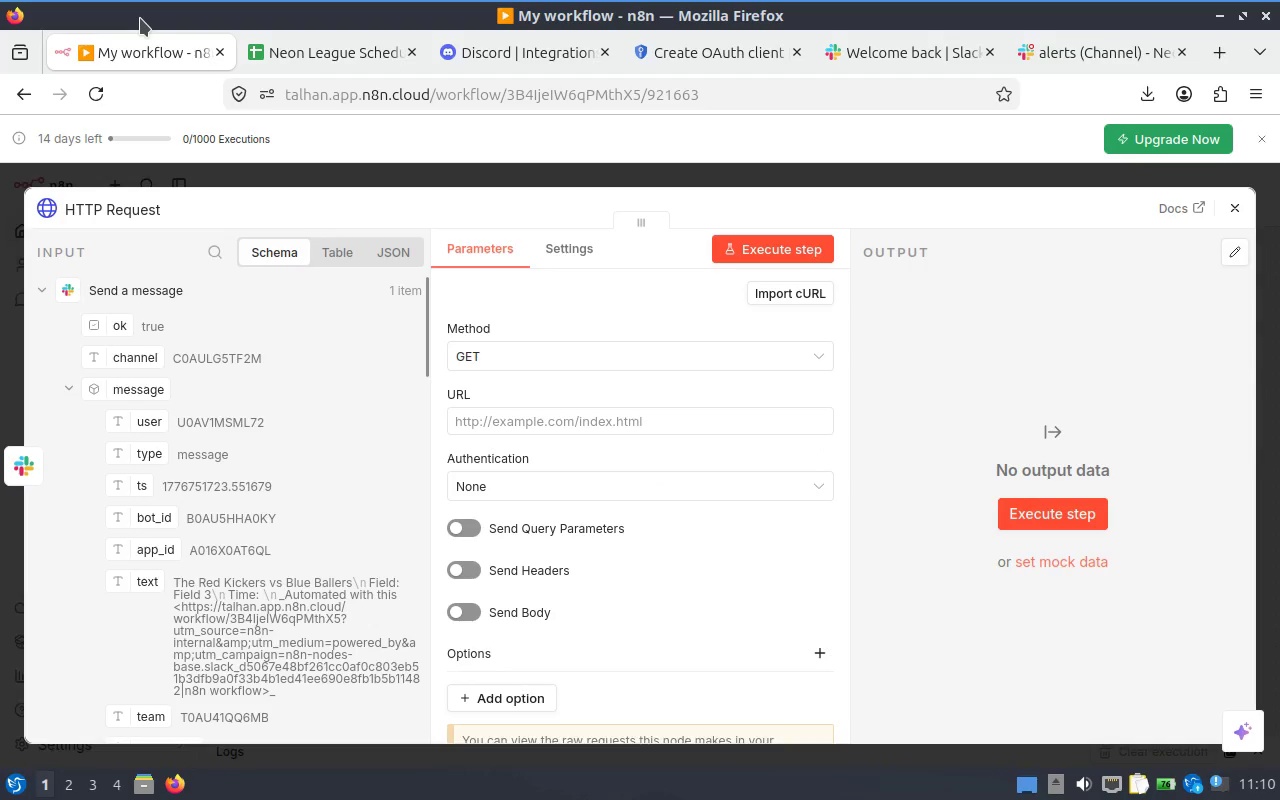 
wait(6.02)
 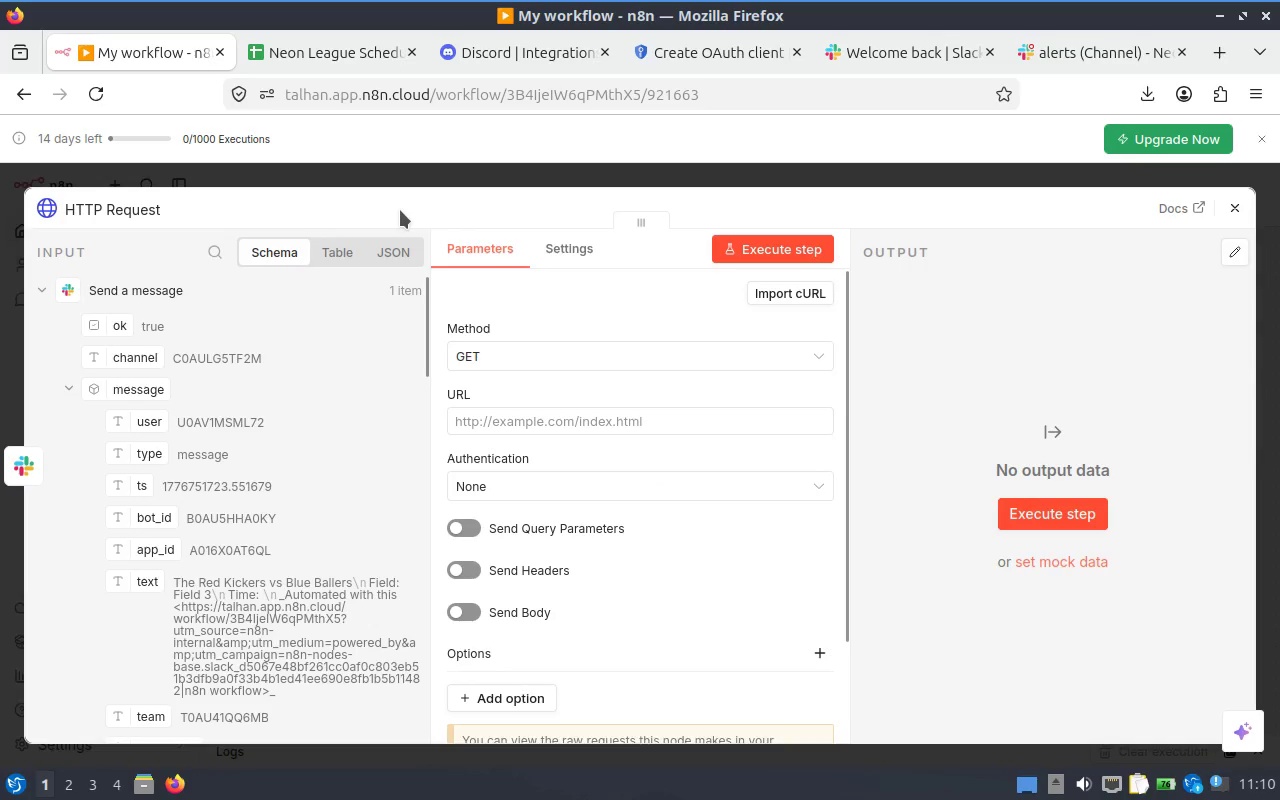 
left_click([543, 355])
 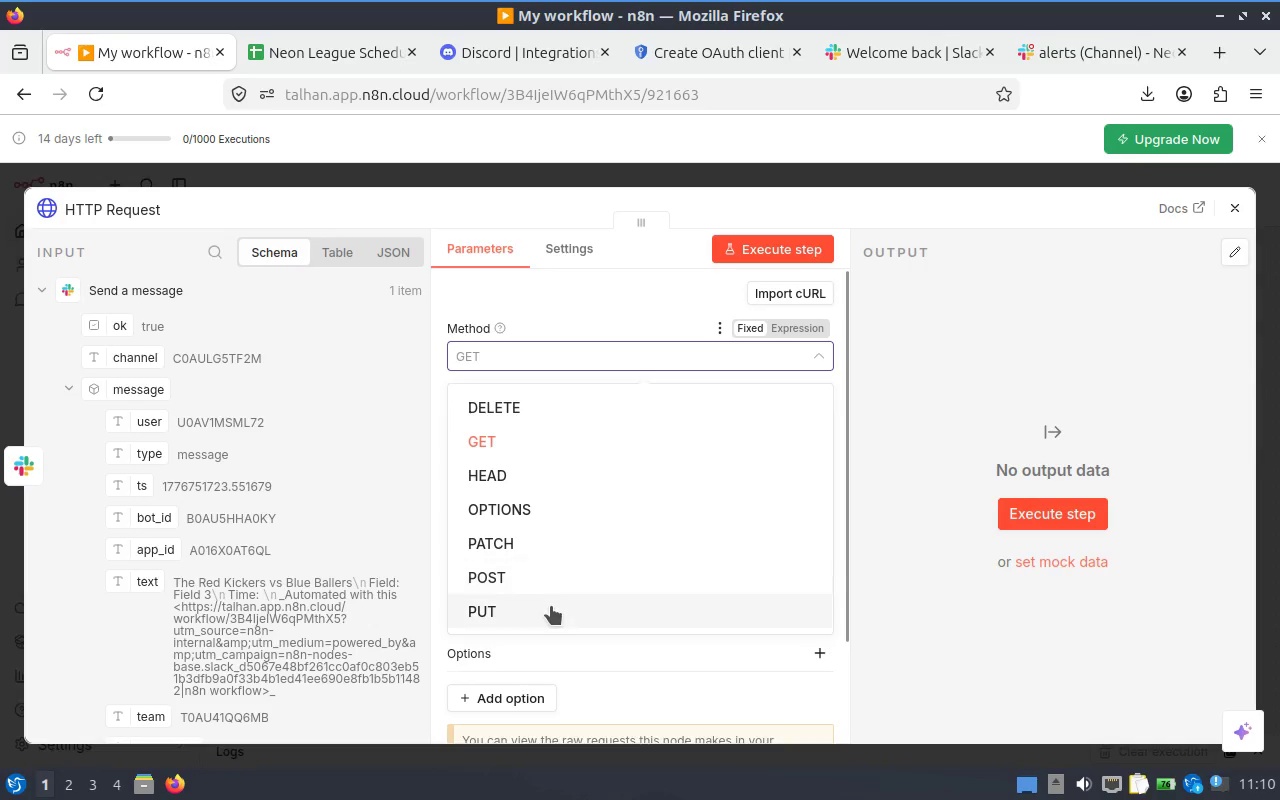 
left_click([559, 580])
 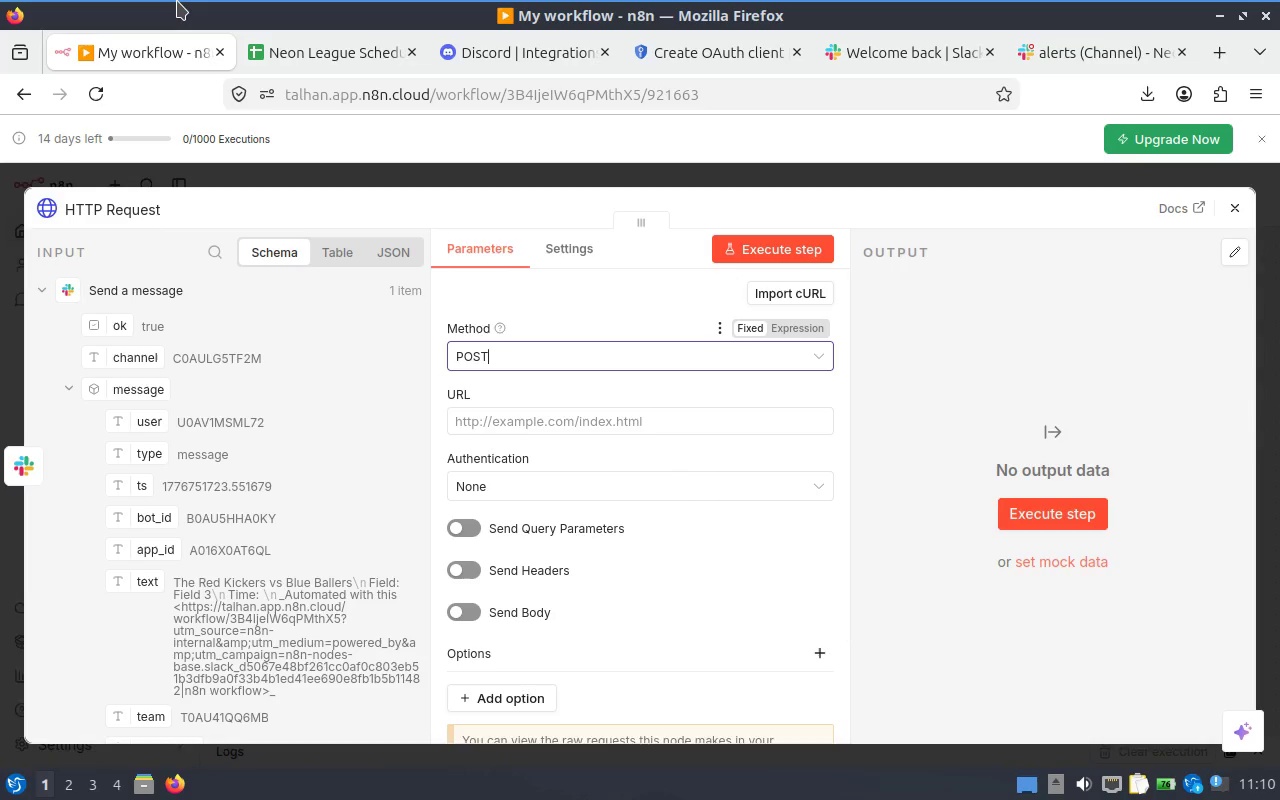 
wait(7.52)
 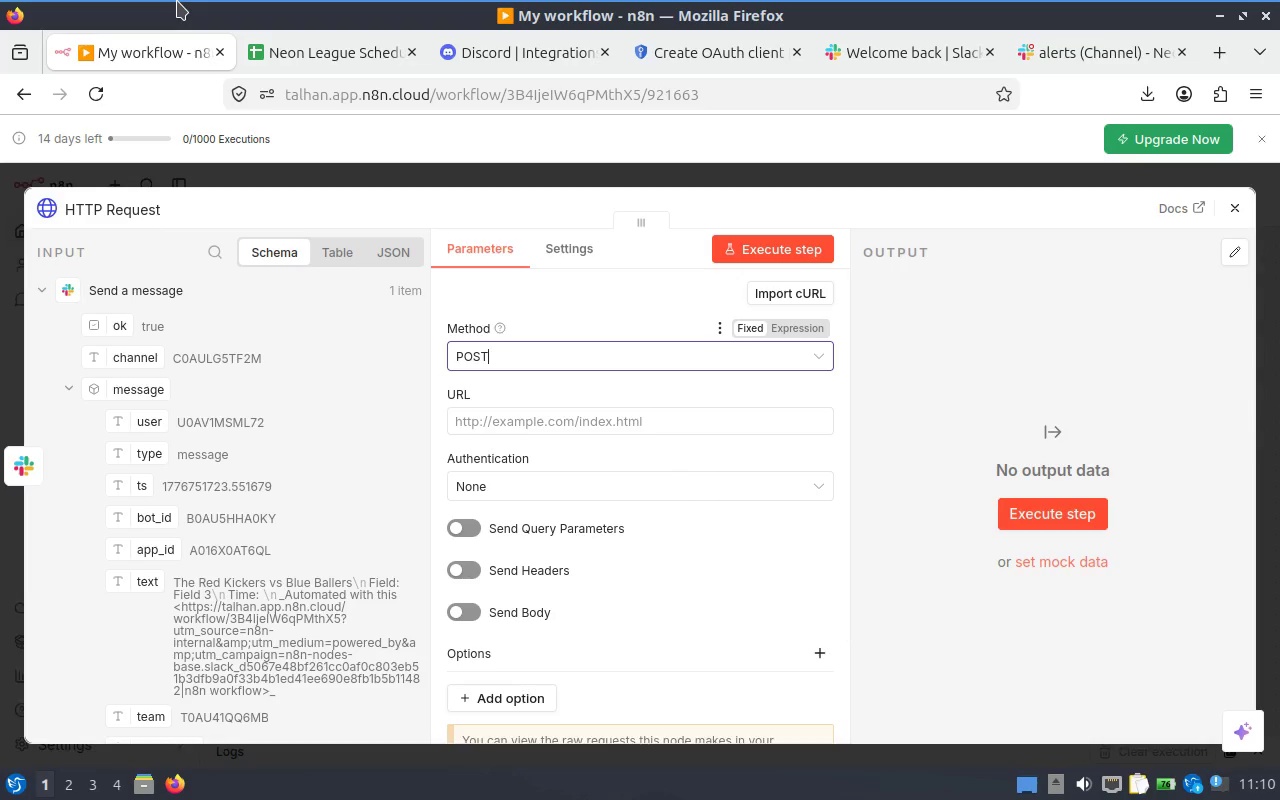 
left_click([509, 45])
 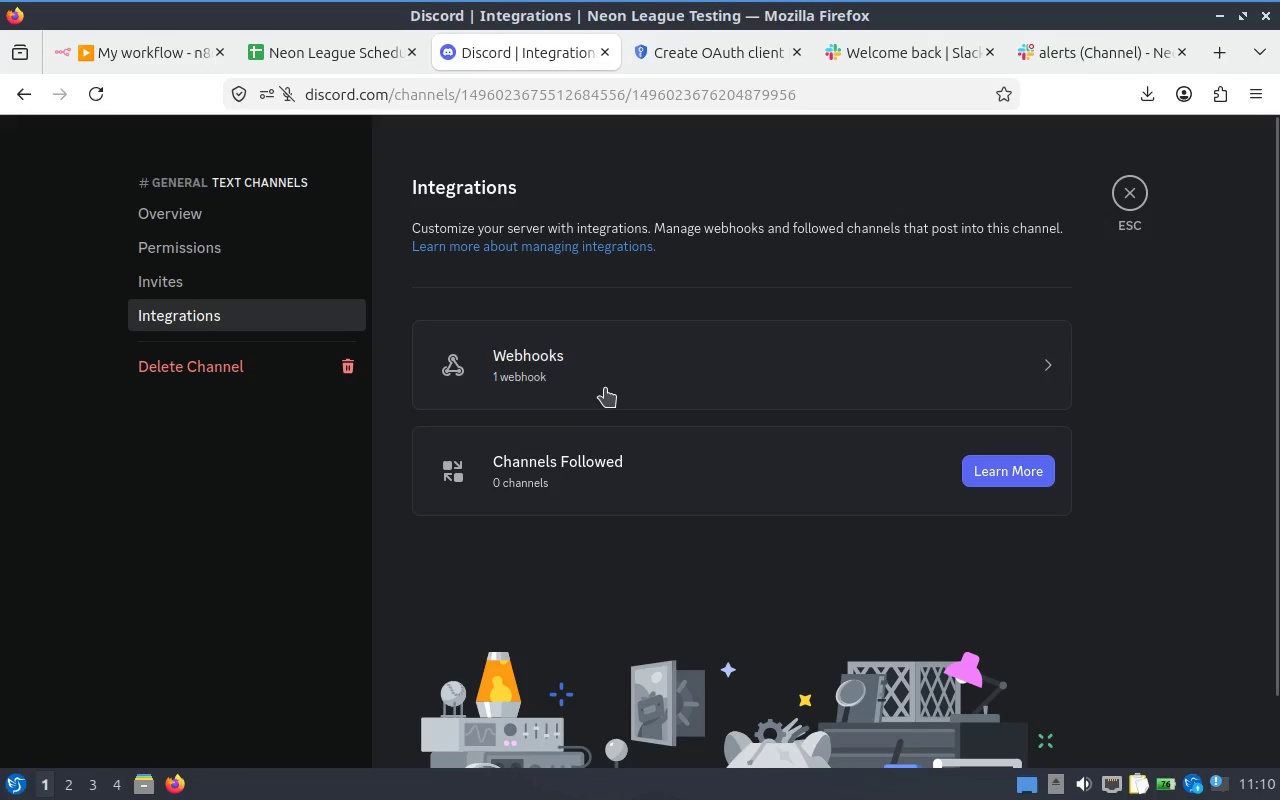 
left_click([605, 388])
 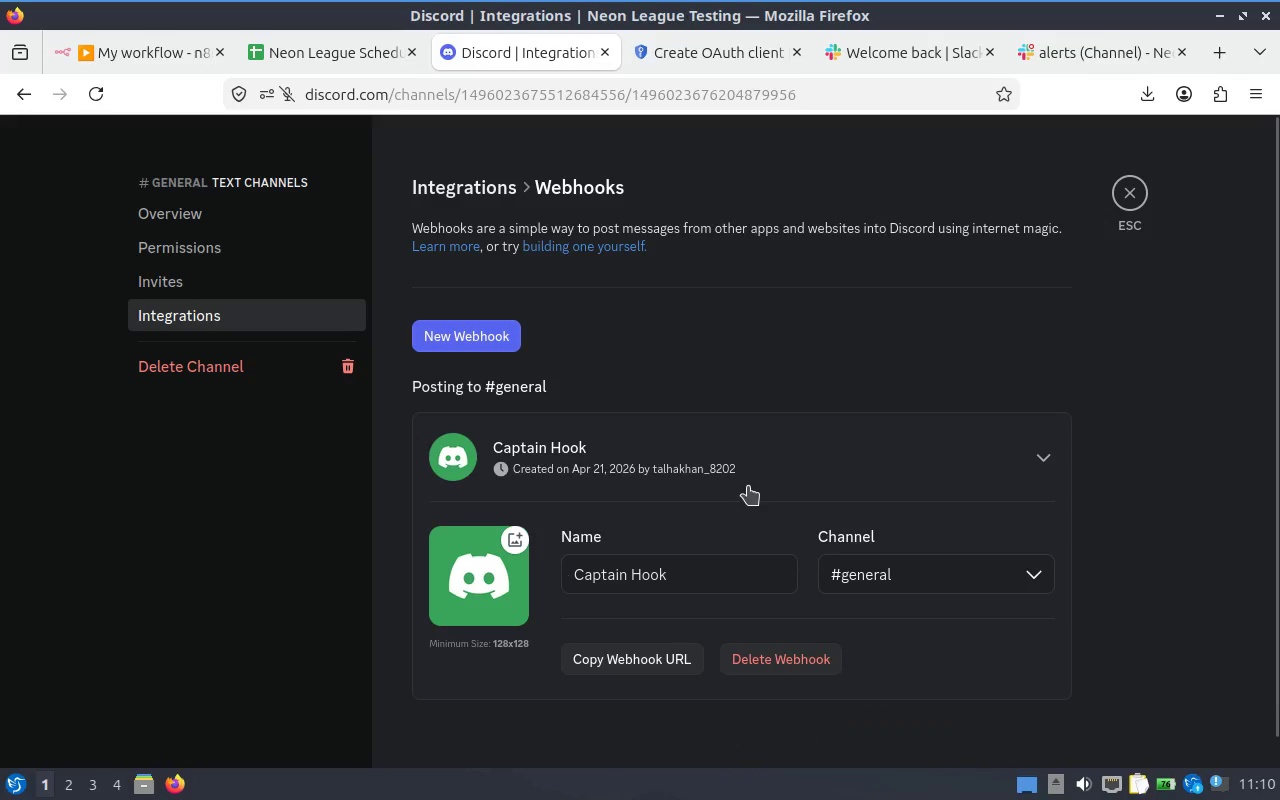 
scroll: coordinate [759, 485], scroll_direction: down, amount: 1.0
 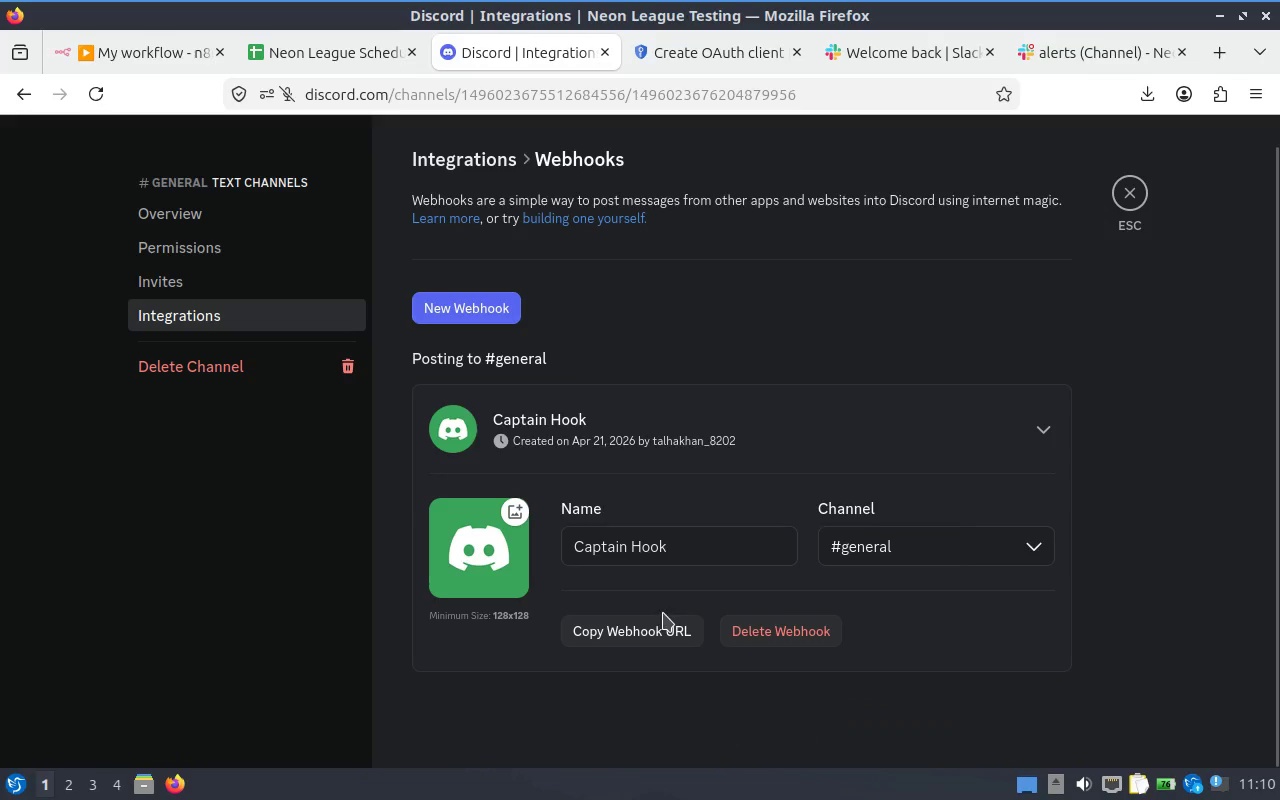 
left_click([663, 613])
 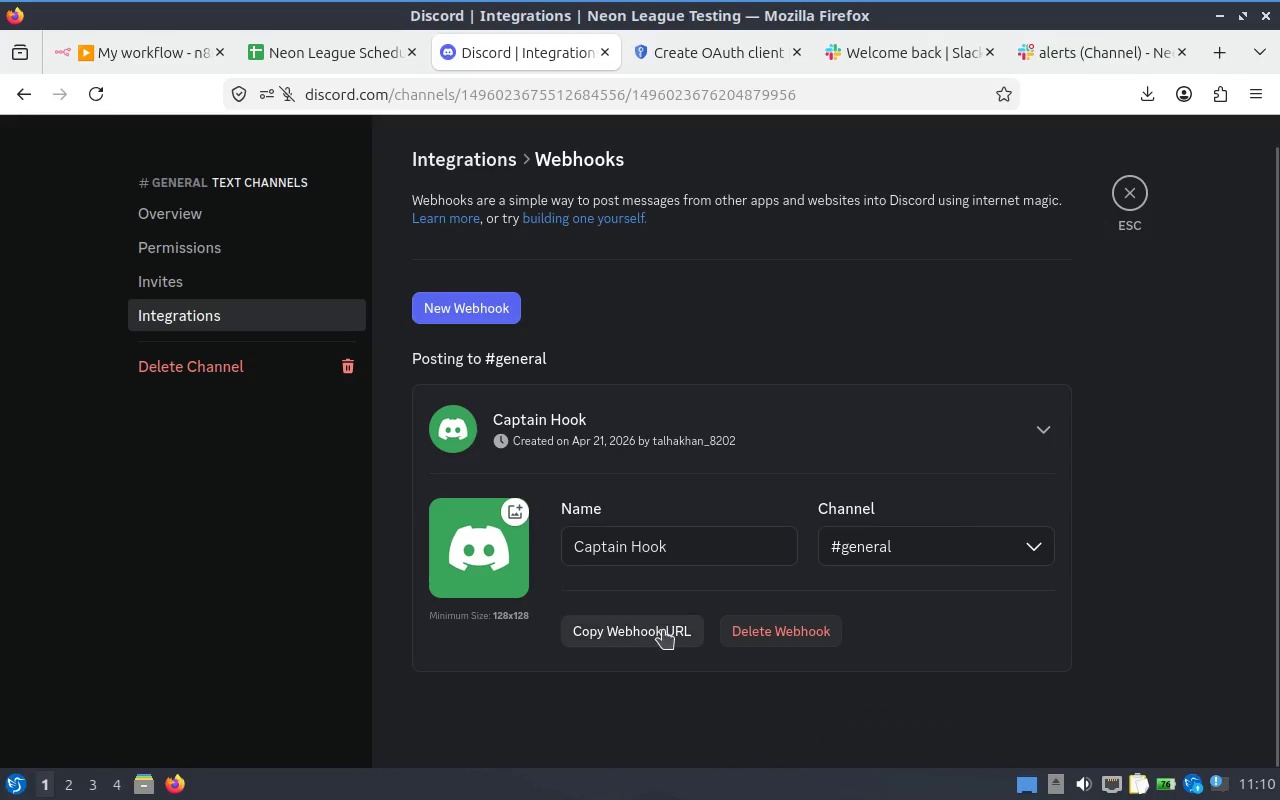 
left_click([663, 630])
 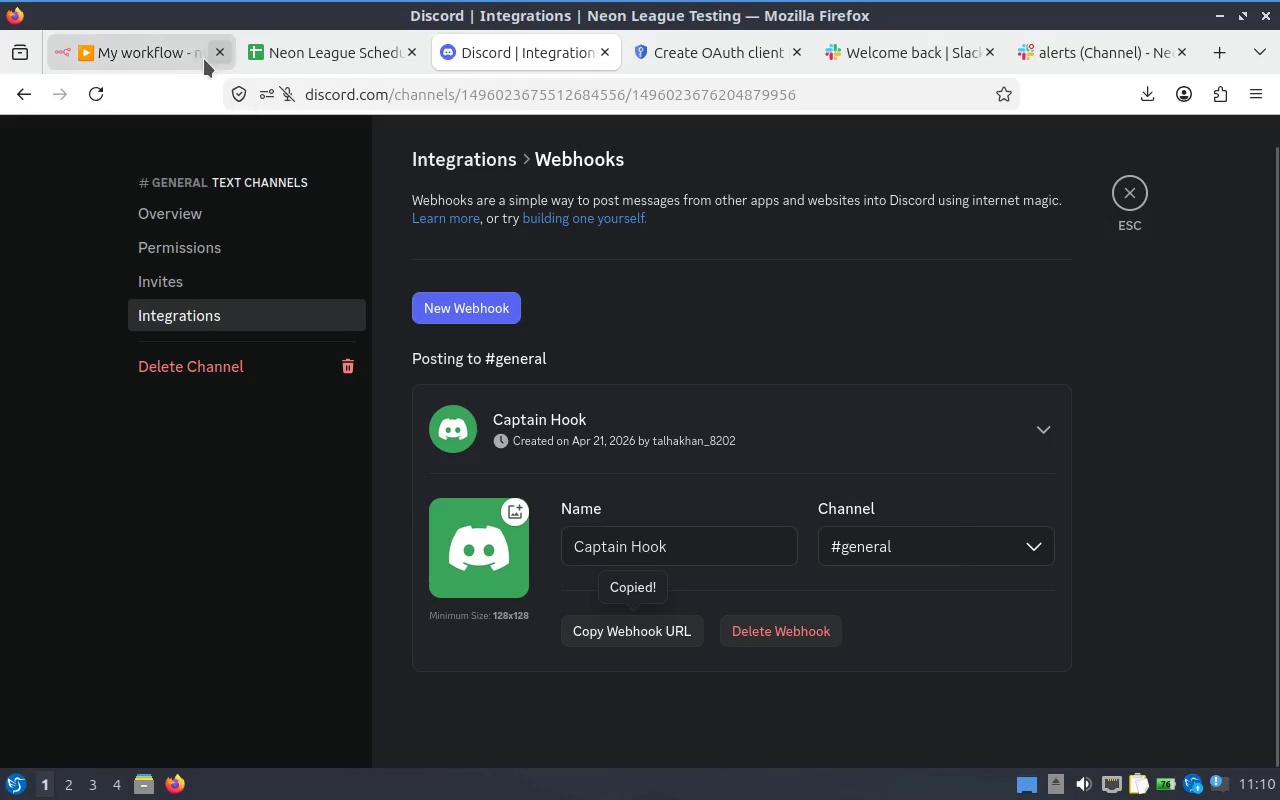 
left_click([178, 52])
 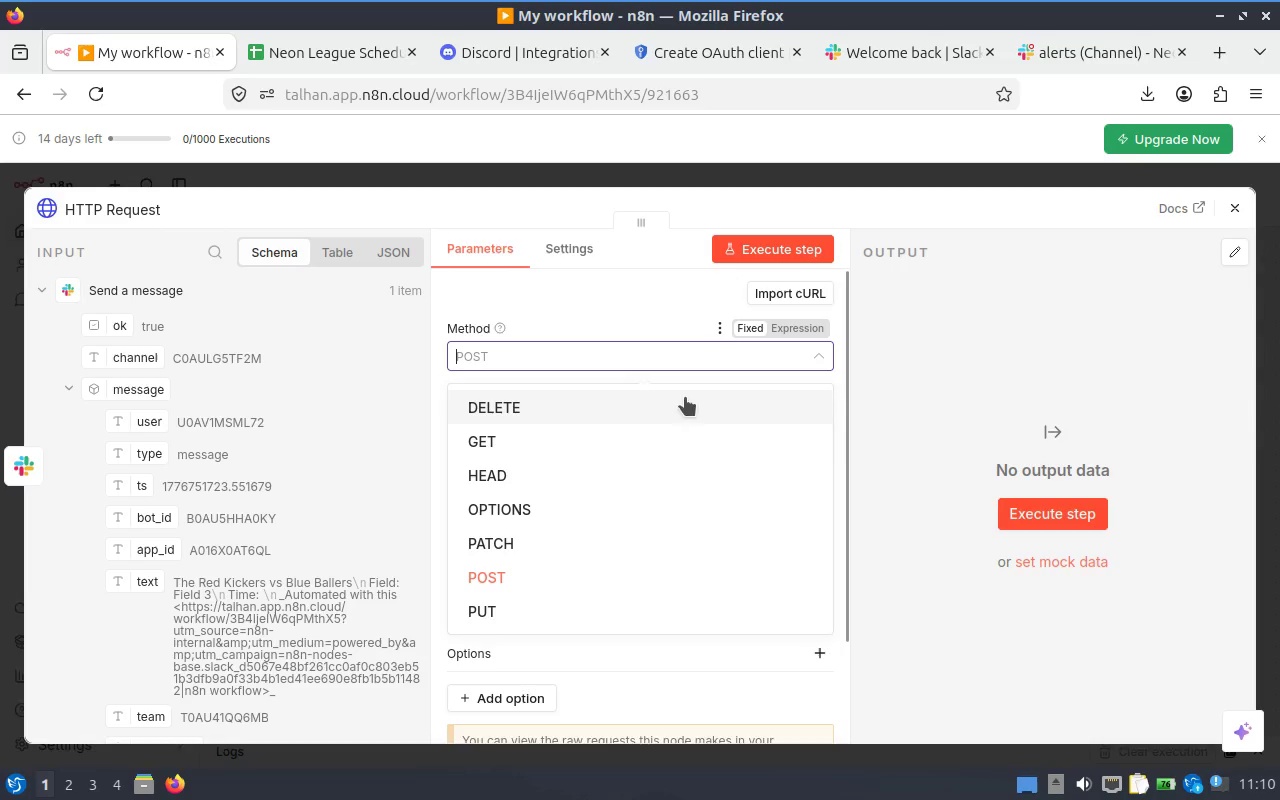 
left_click([920, 394])
 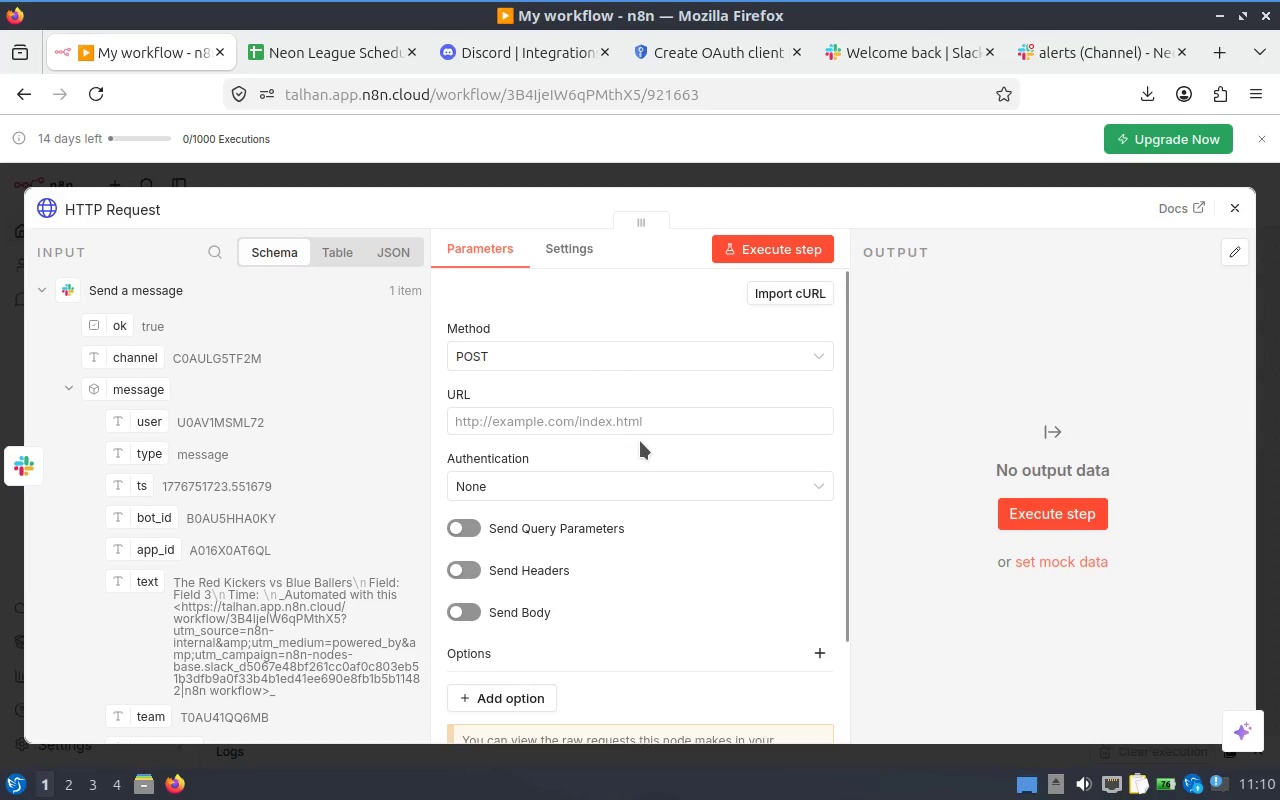 
left_click([587, 412])
 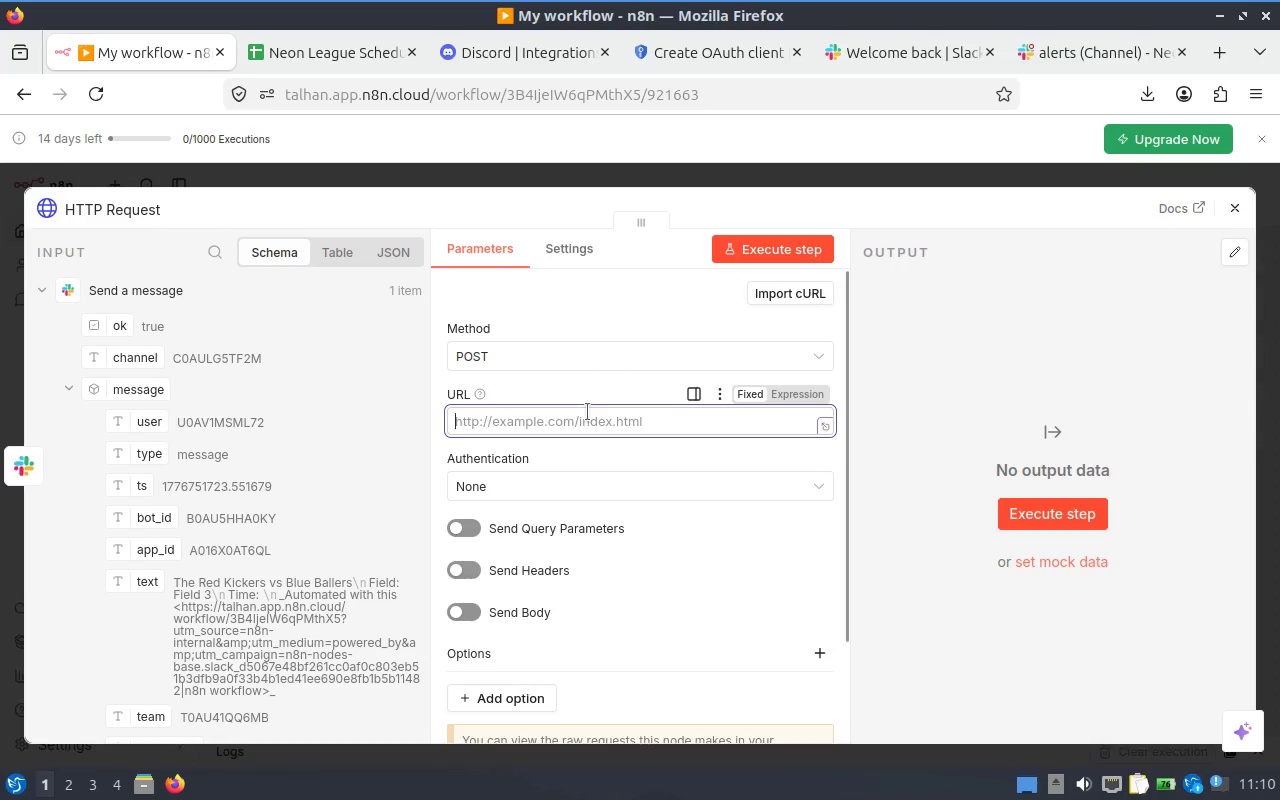 
key(Control+V)
 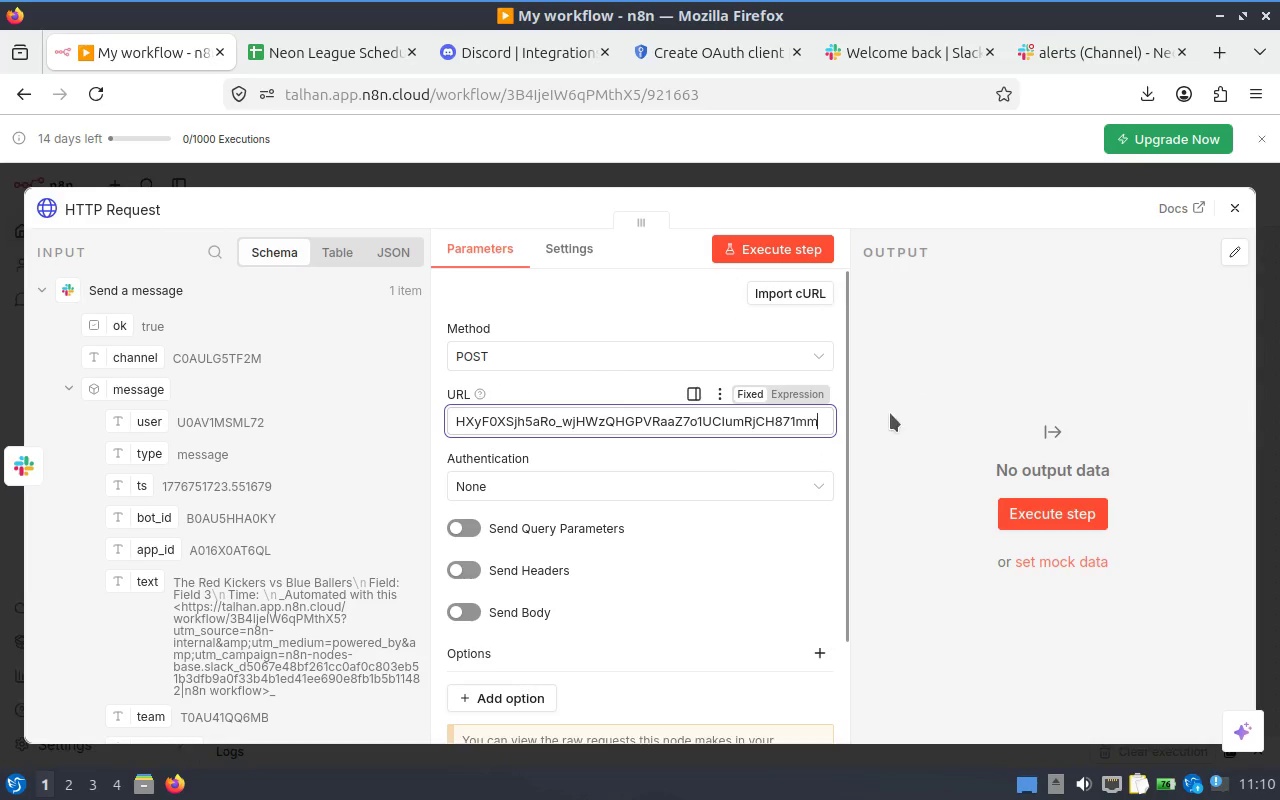 
left_click([935, 395])
 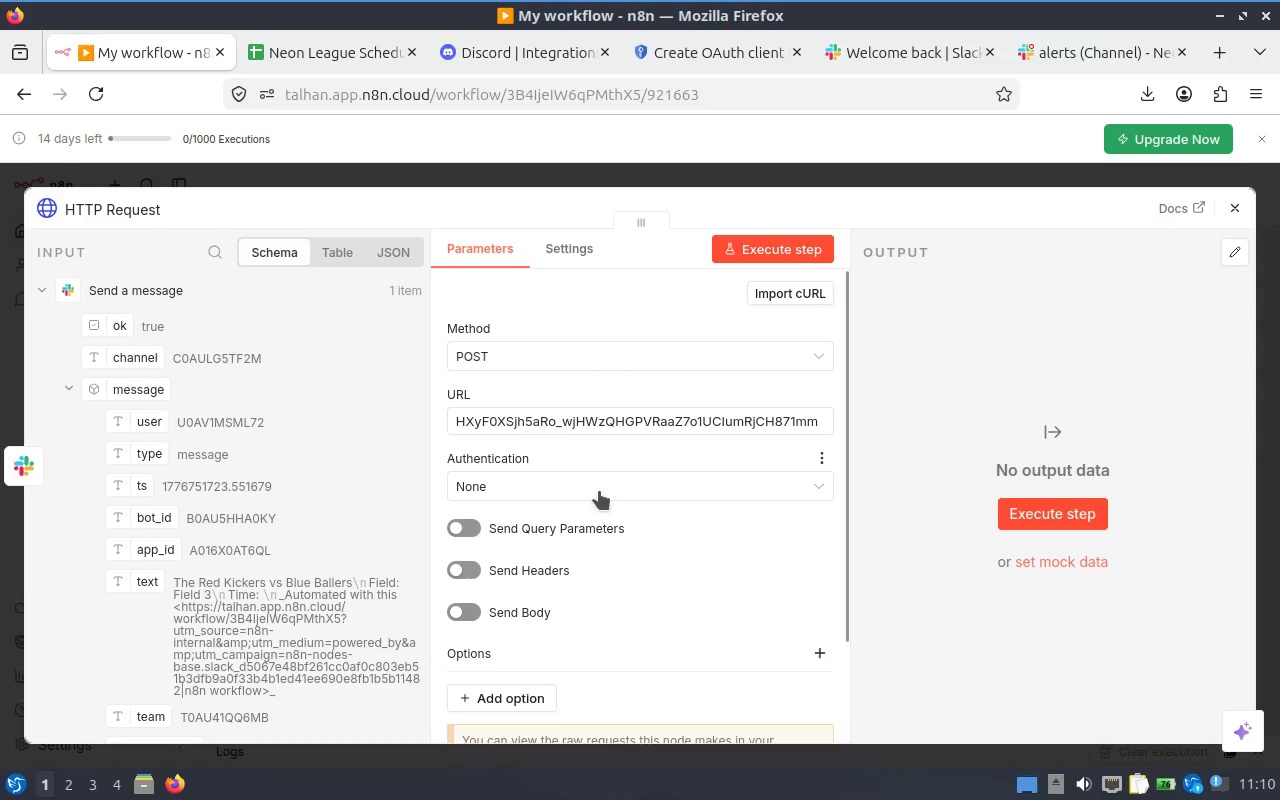 
scroll: coordinate [679, 470], scroll_direction: down, amount: 2.0
 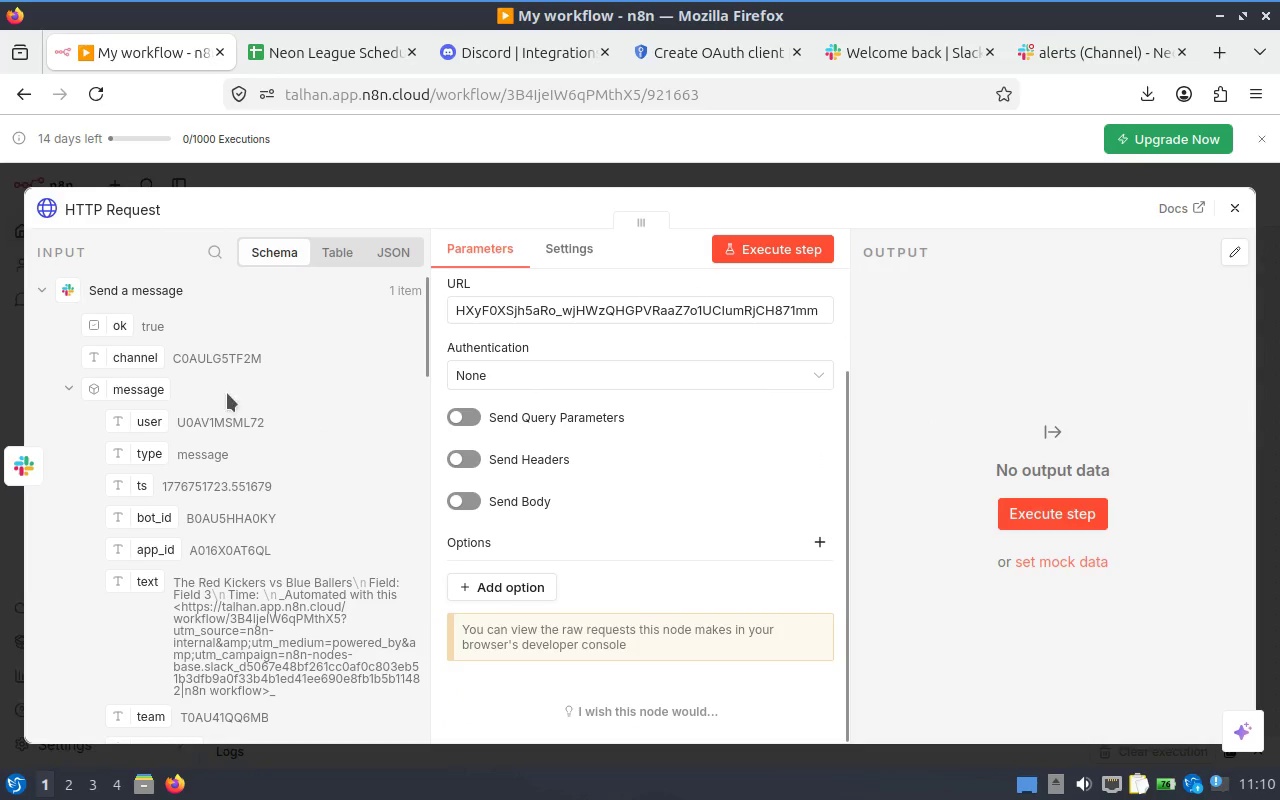 
scroll: coordinate [643, 403], scroll_direction: none, amount: 0.0
 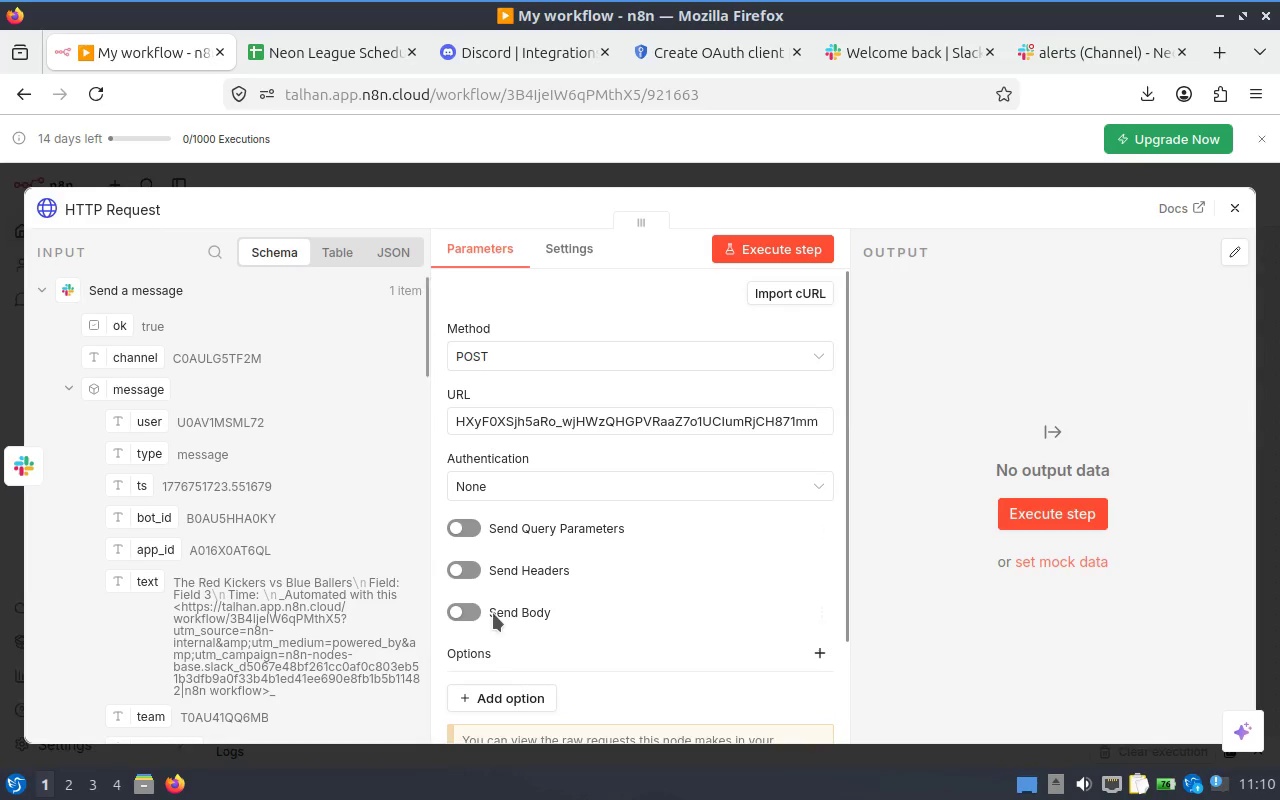 
left_click([475, 613])
 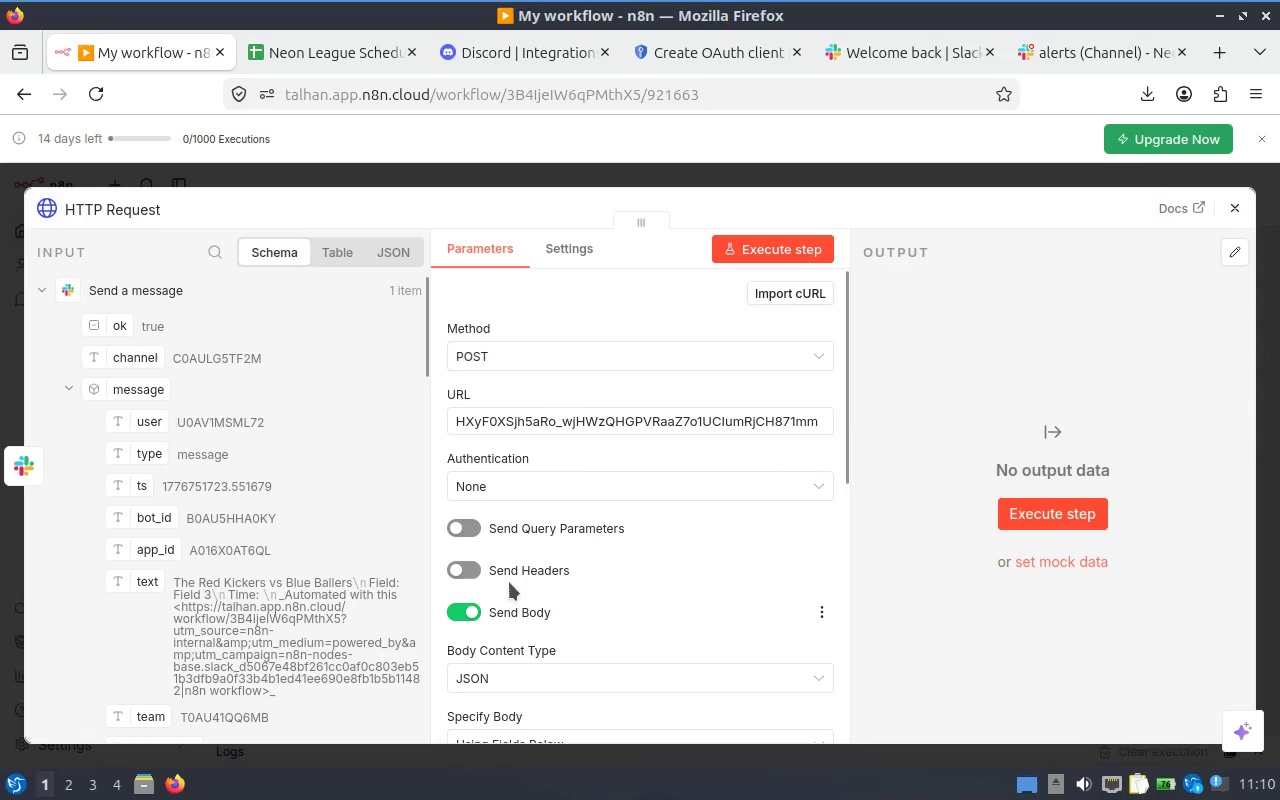 
scroll: coordinate [580, 501], scroll_direction: down, amount: 3.0
 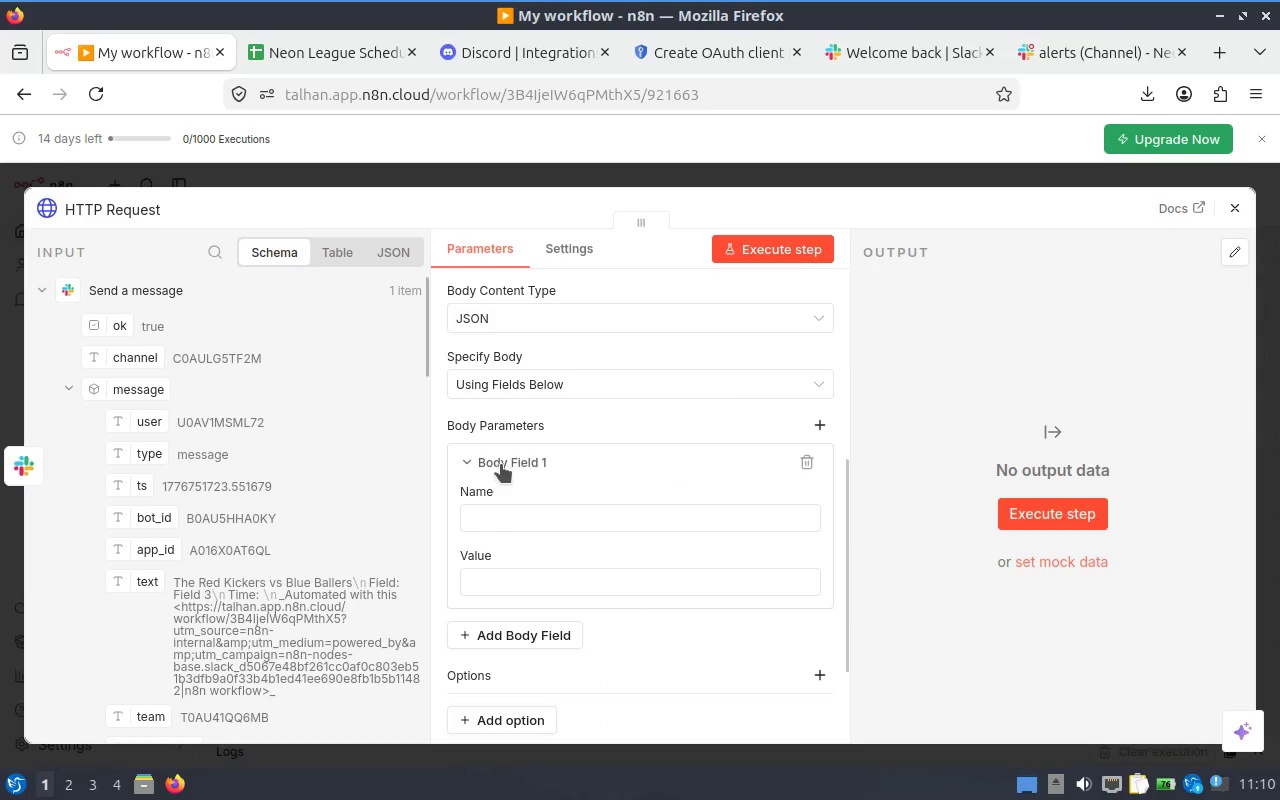 
wait(5.06)
 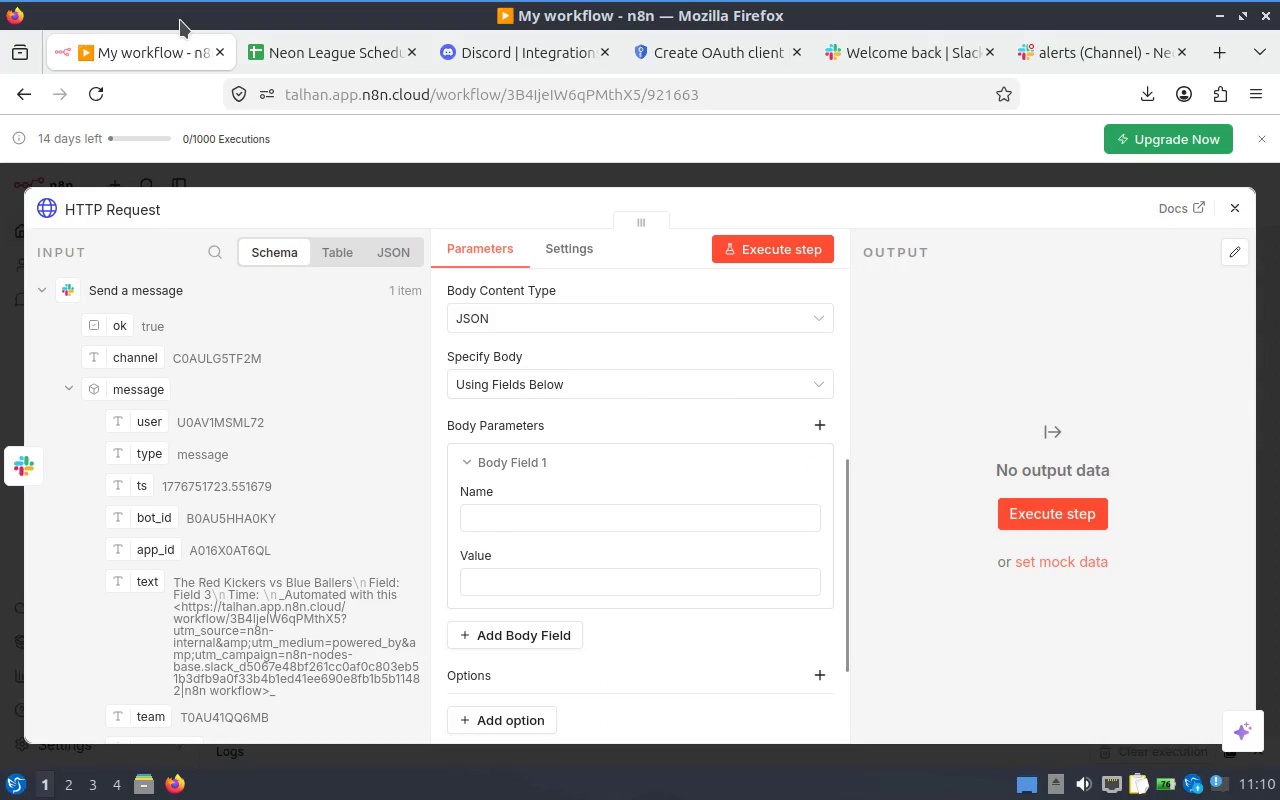 
left_click([620, 386])
 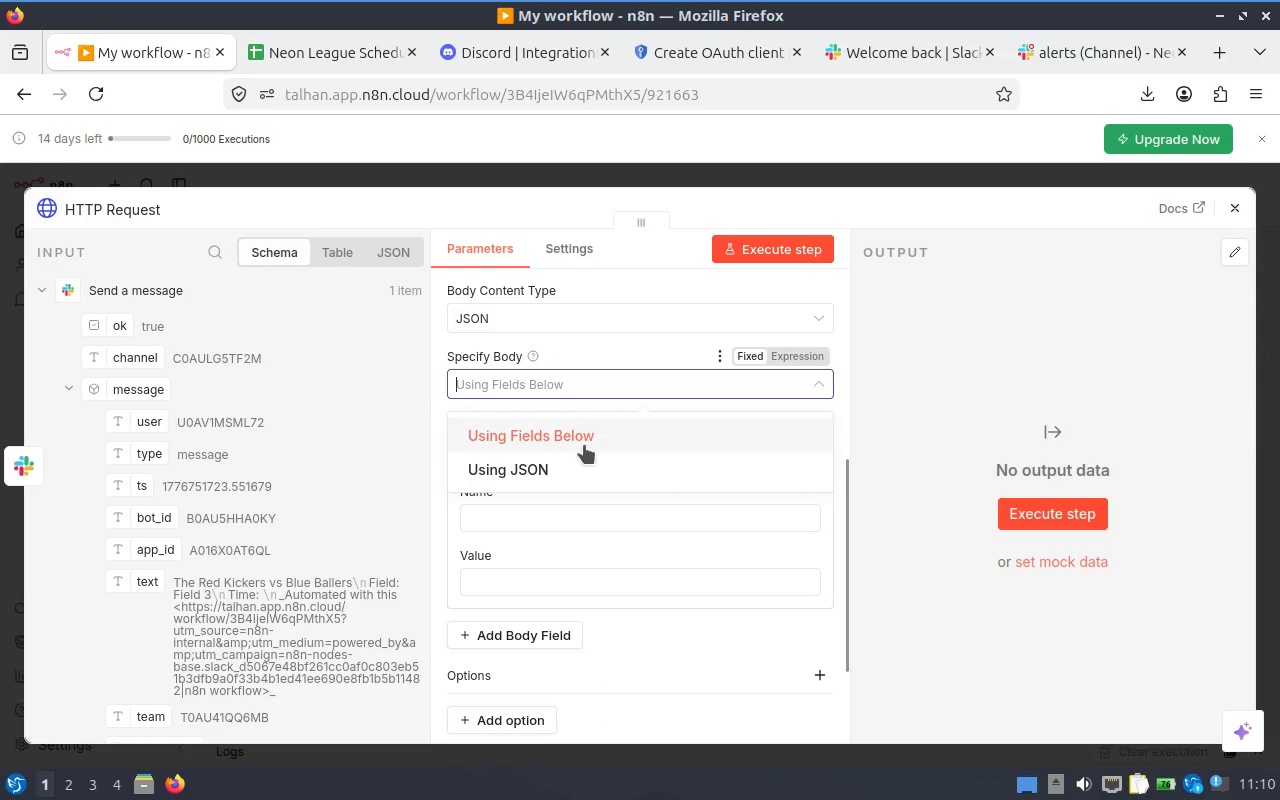 
left_click([571, 463])
 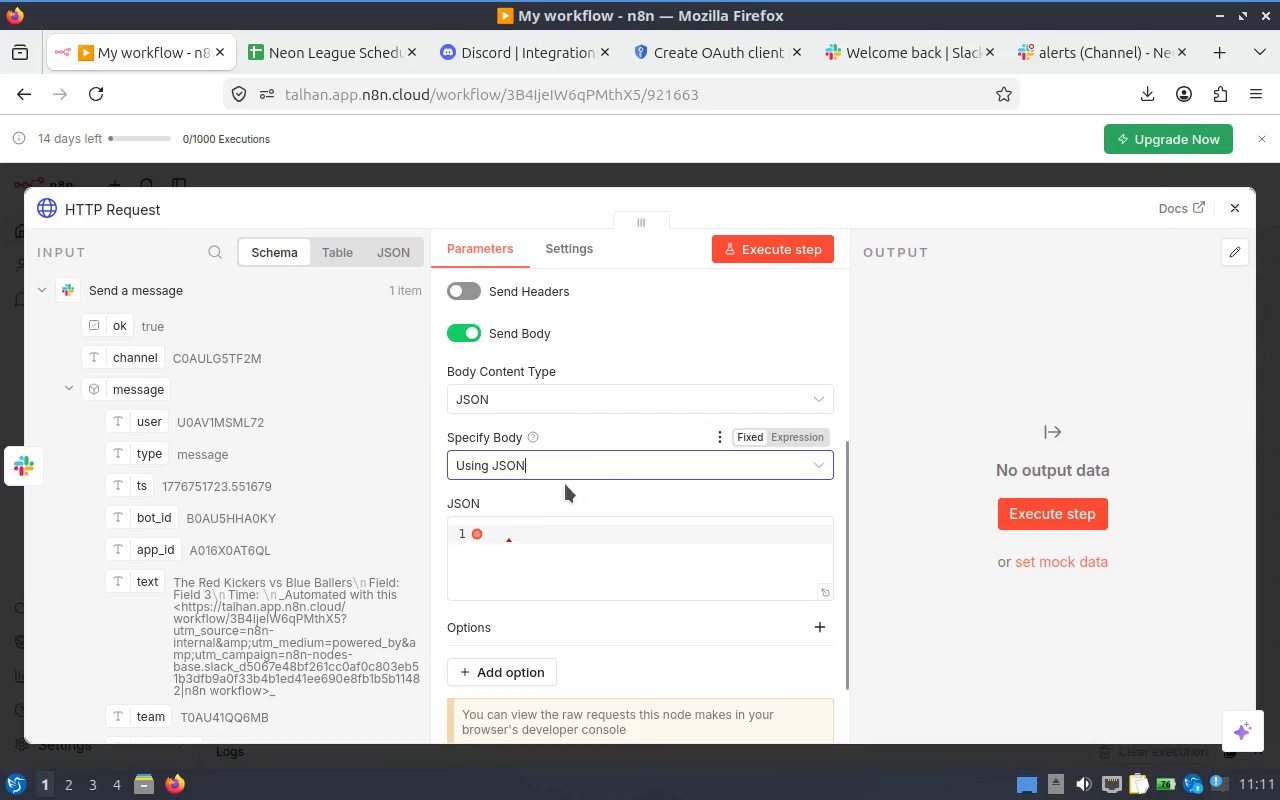 
left_click([537, 552])
 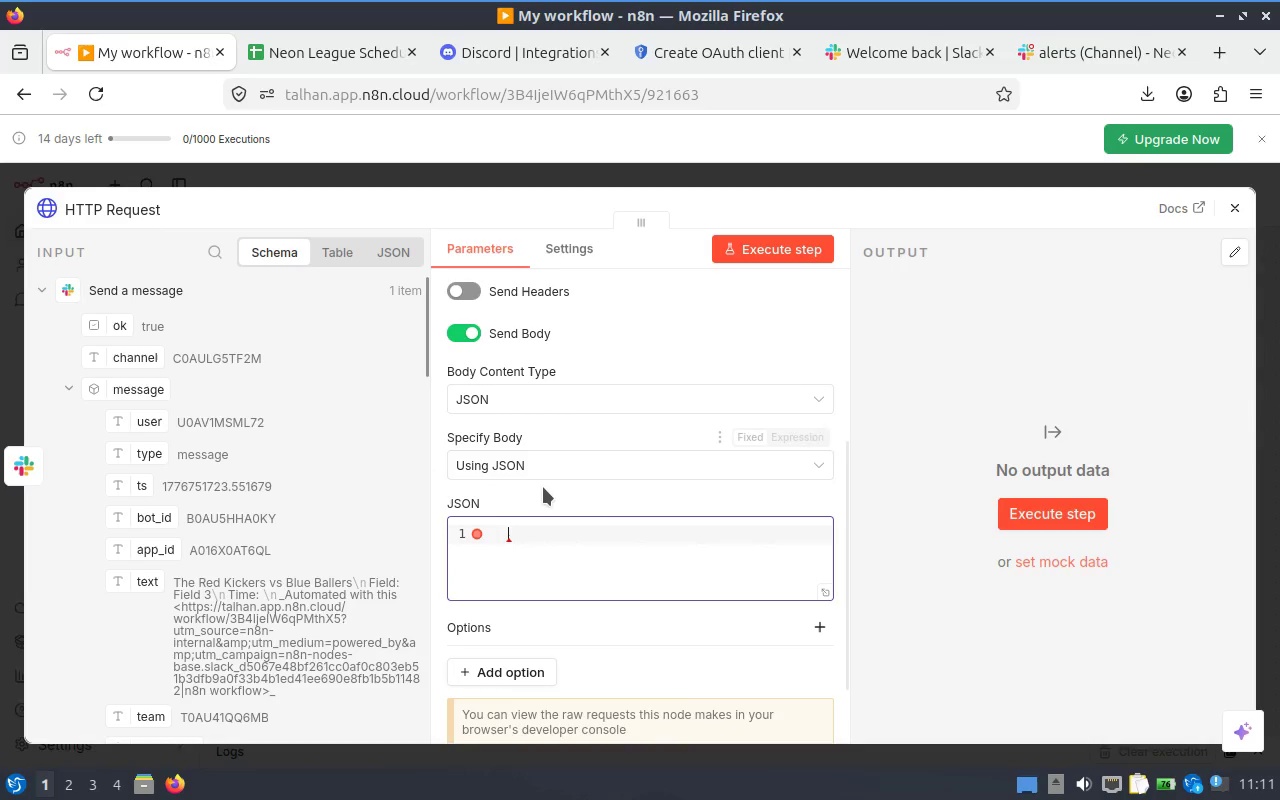 
left_click([582, 463])
 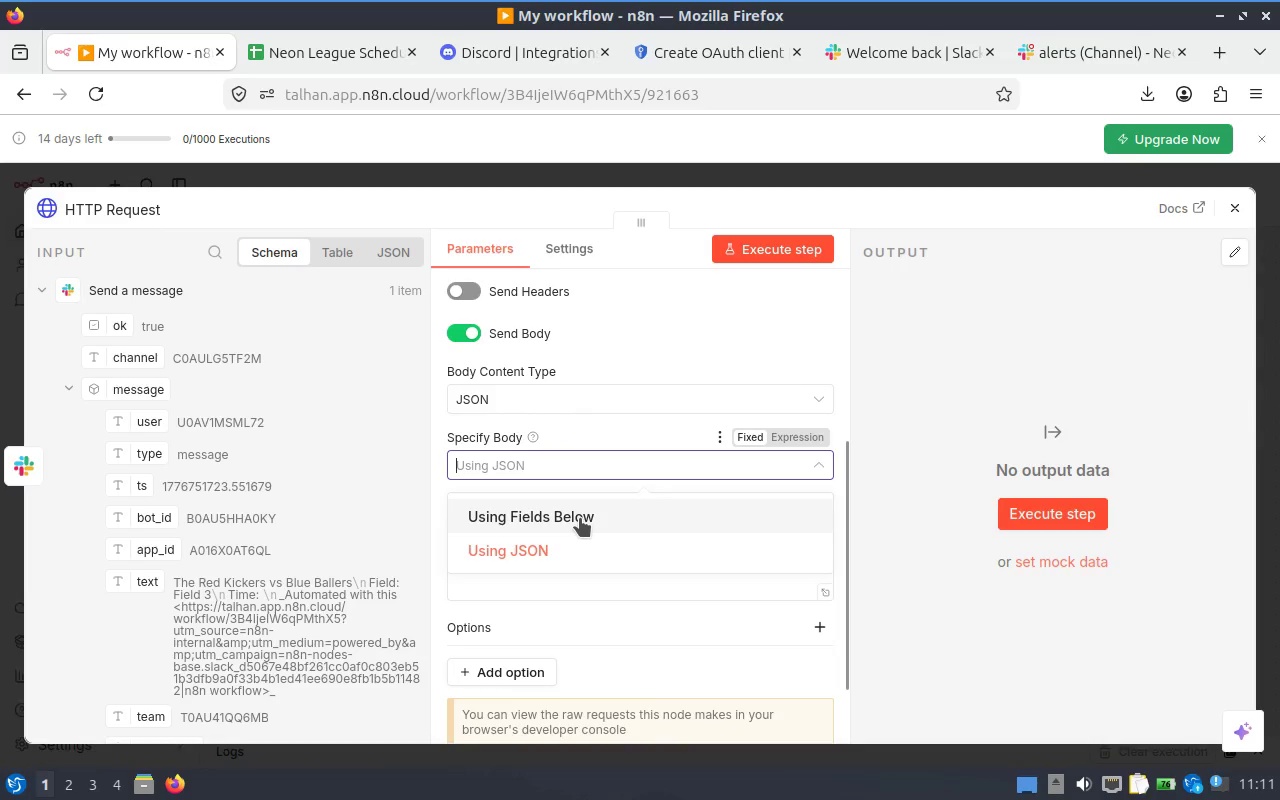 
left_click([580, 518])
 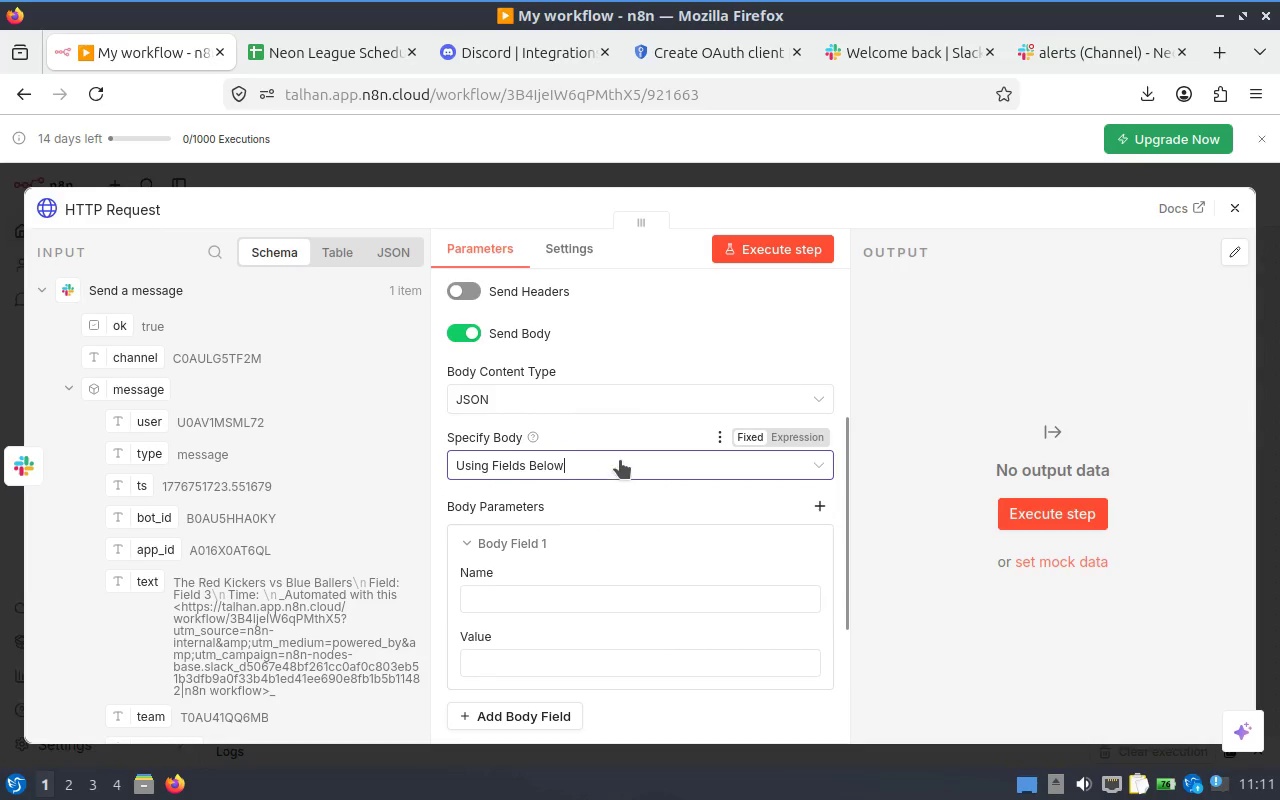 
scroll: coordinate [620, 462], scroll_direction: down, amount: 1.0
 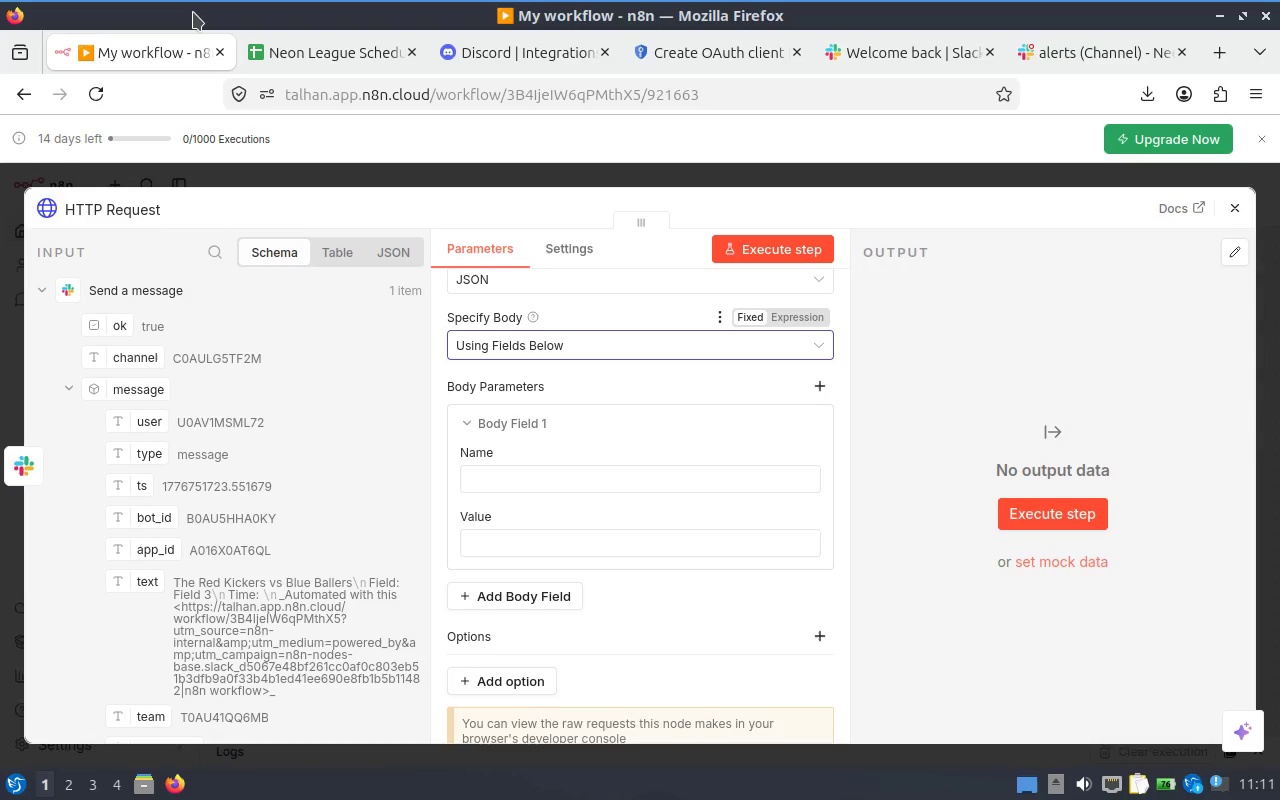 
left_click([553, 482])
 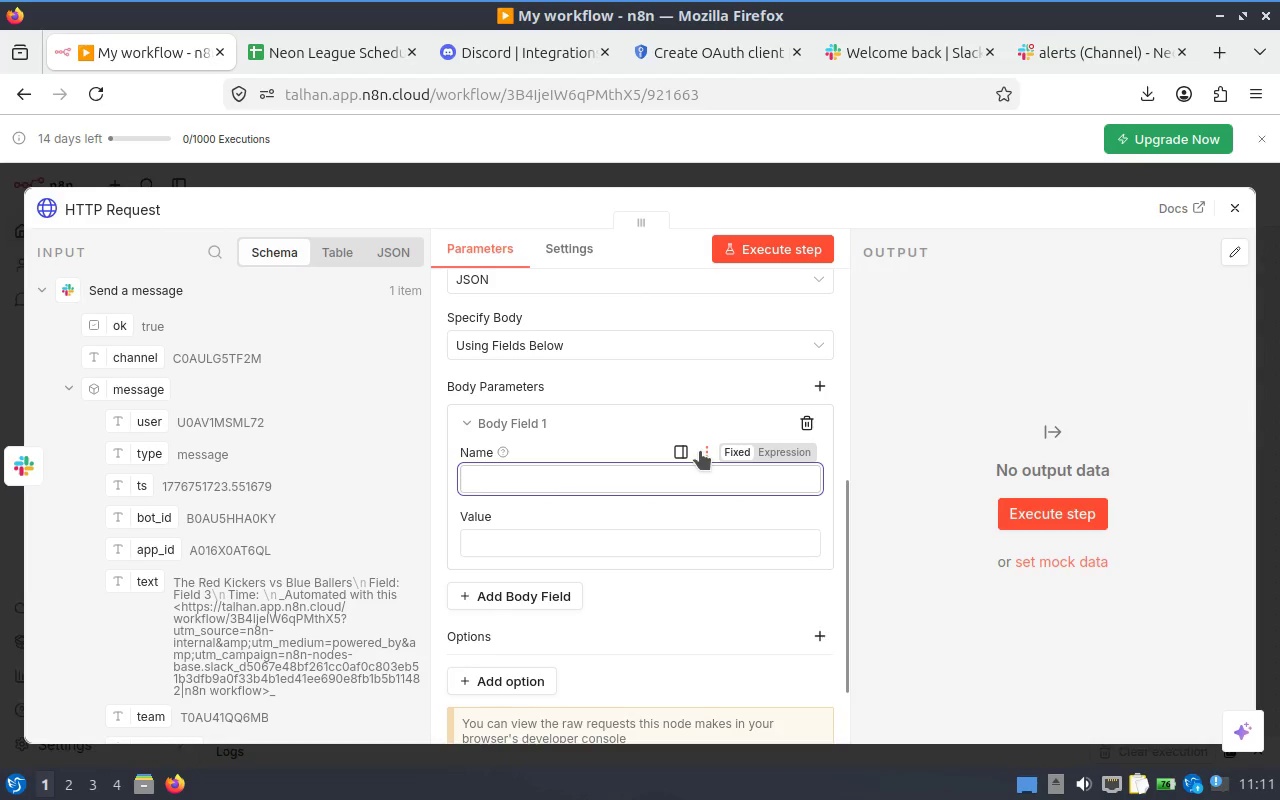 
wait(5.07)
 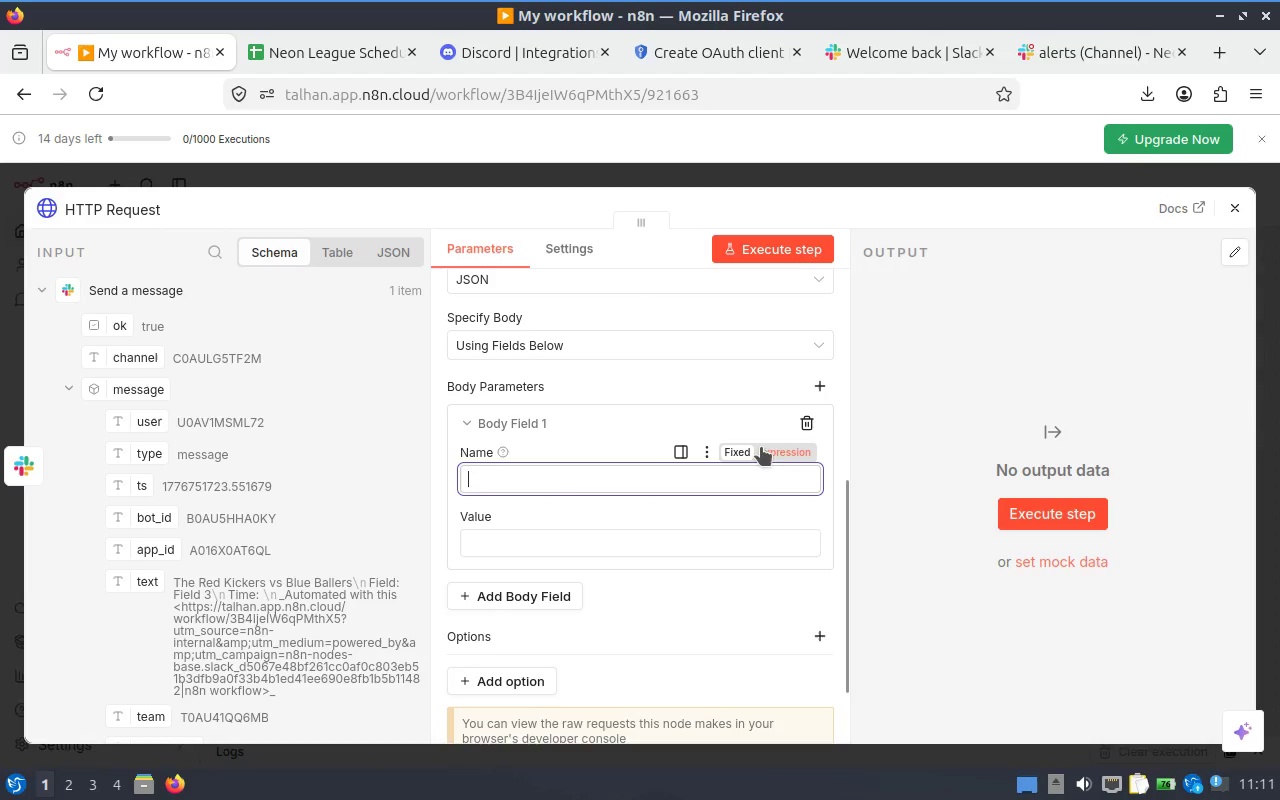 
left_click([700, 451])
 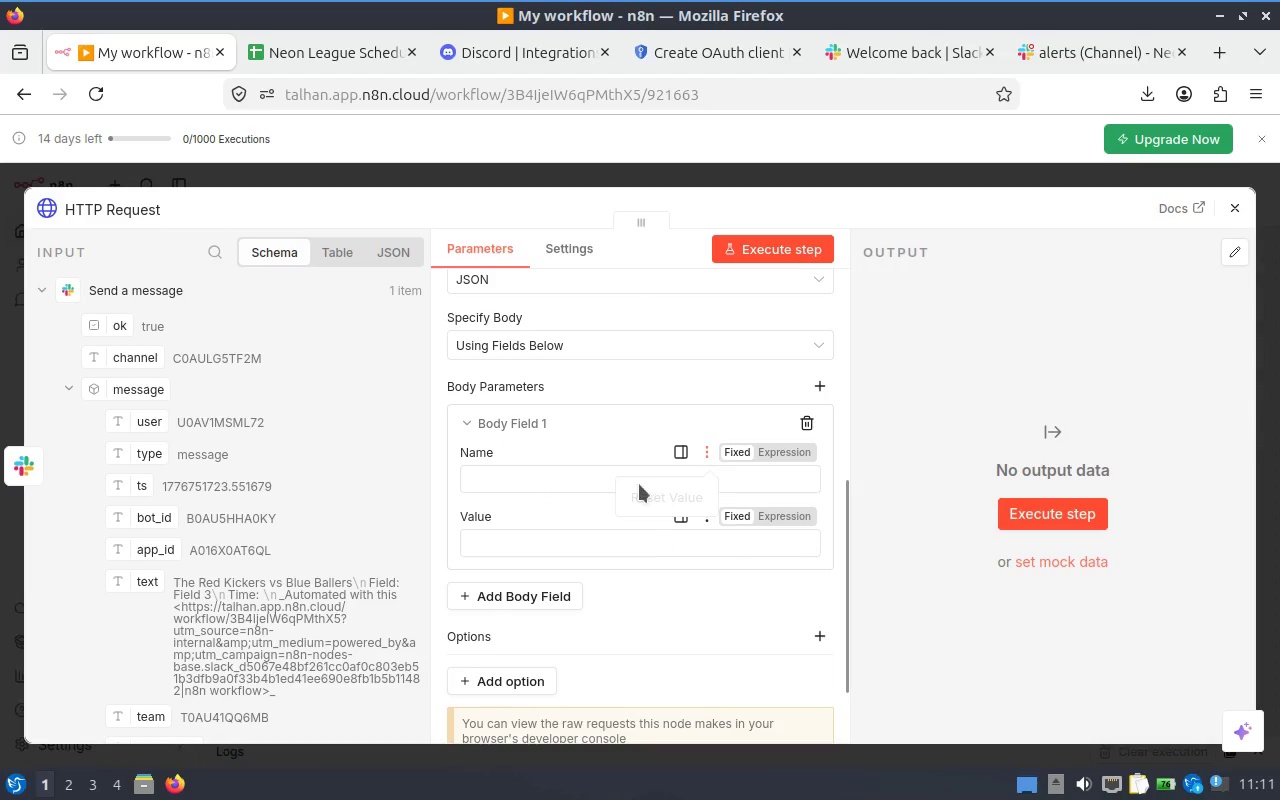 
left_click([619, 460])
 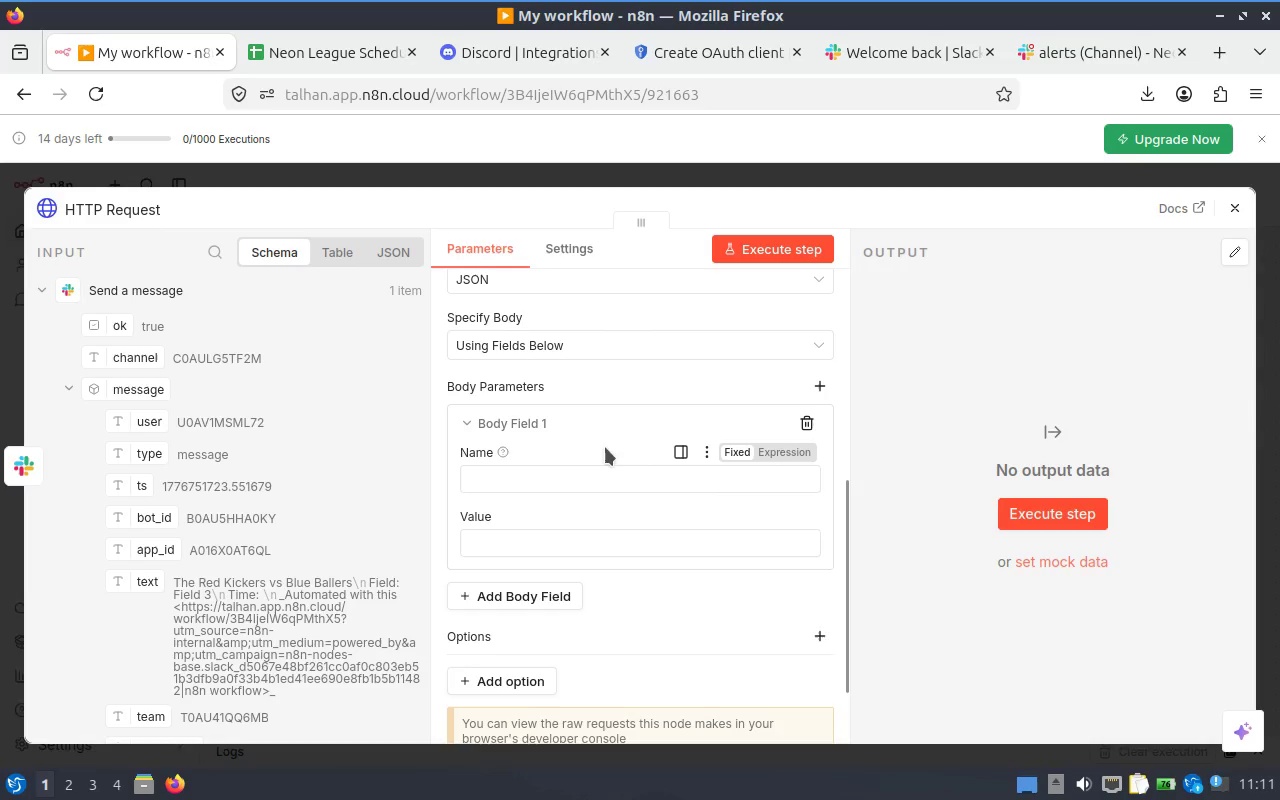 
scroll: coordinate [661, 446], scroll_direction: down, amount: 1.0
 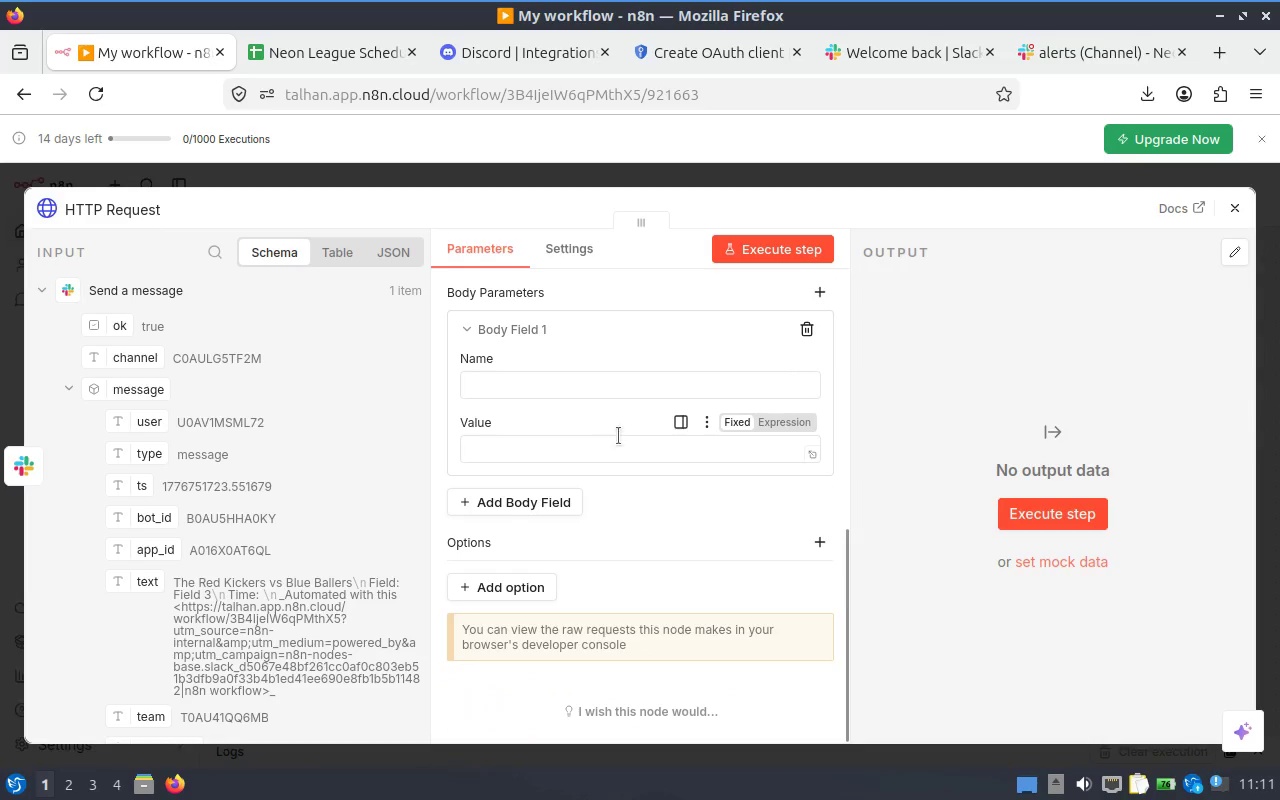 
scroll: coordinate [616, 411], scroll_direction: up, amount: 1.0
 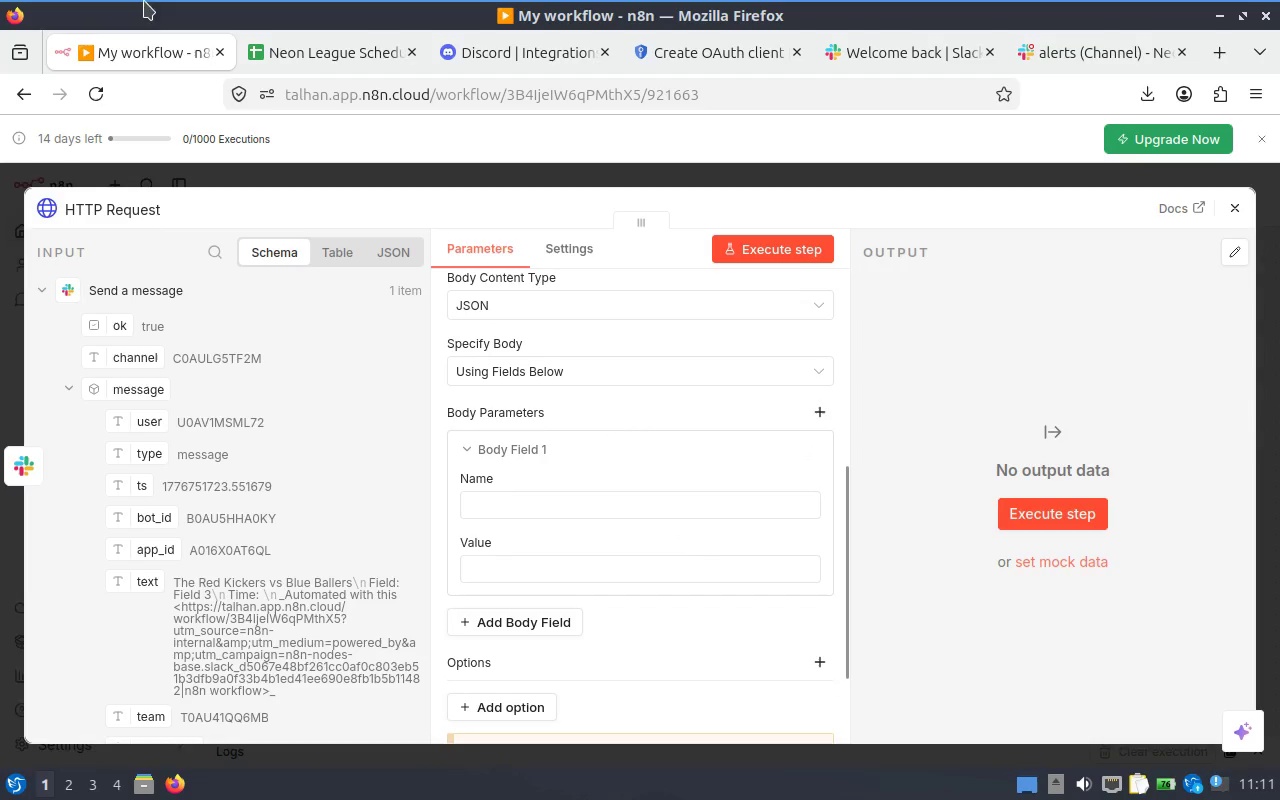 
key(Alt+Tab)
 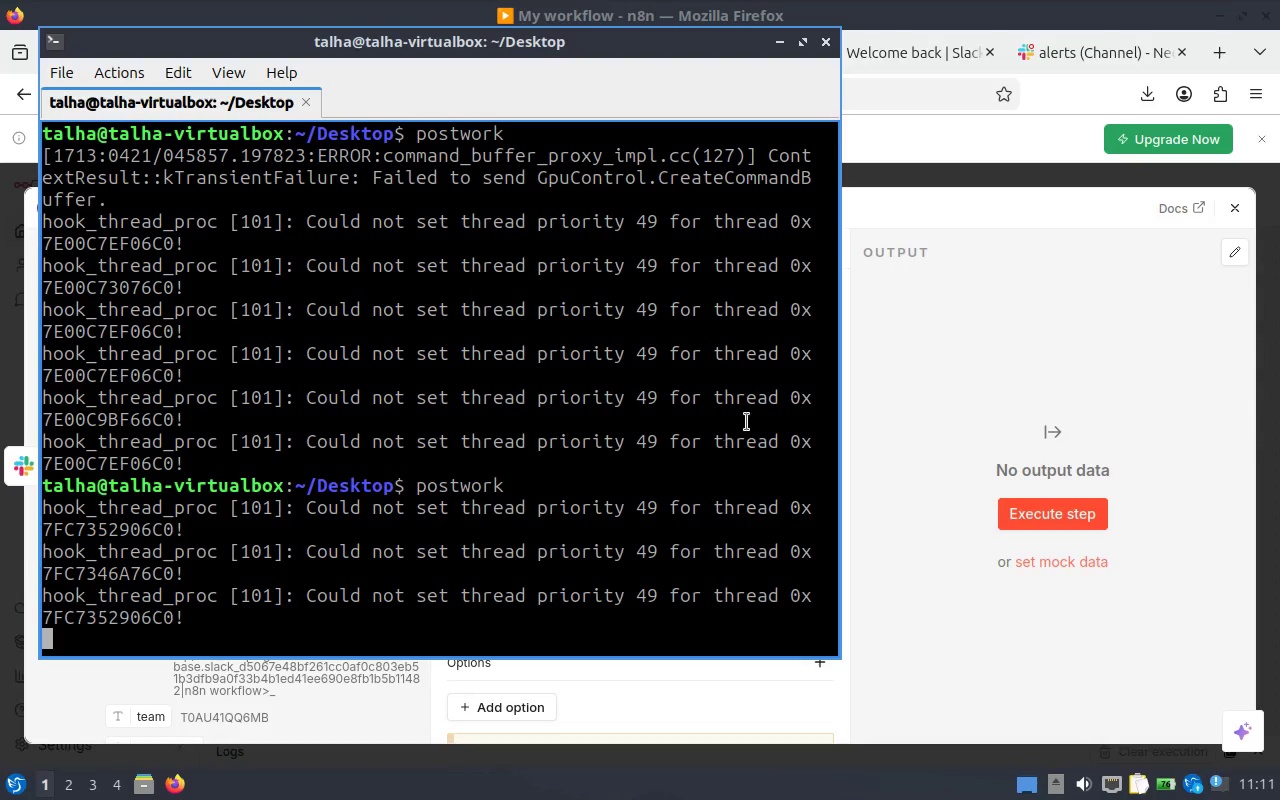 
key(Alt+Tab)
 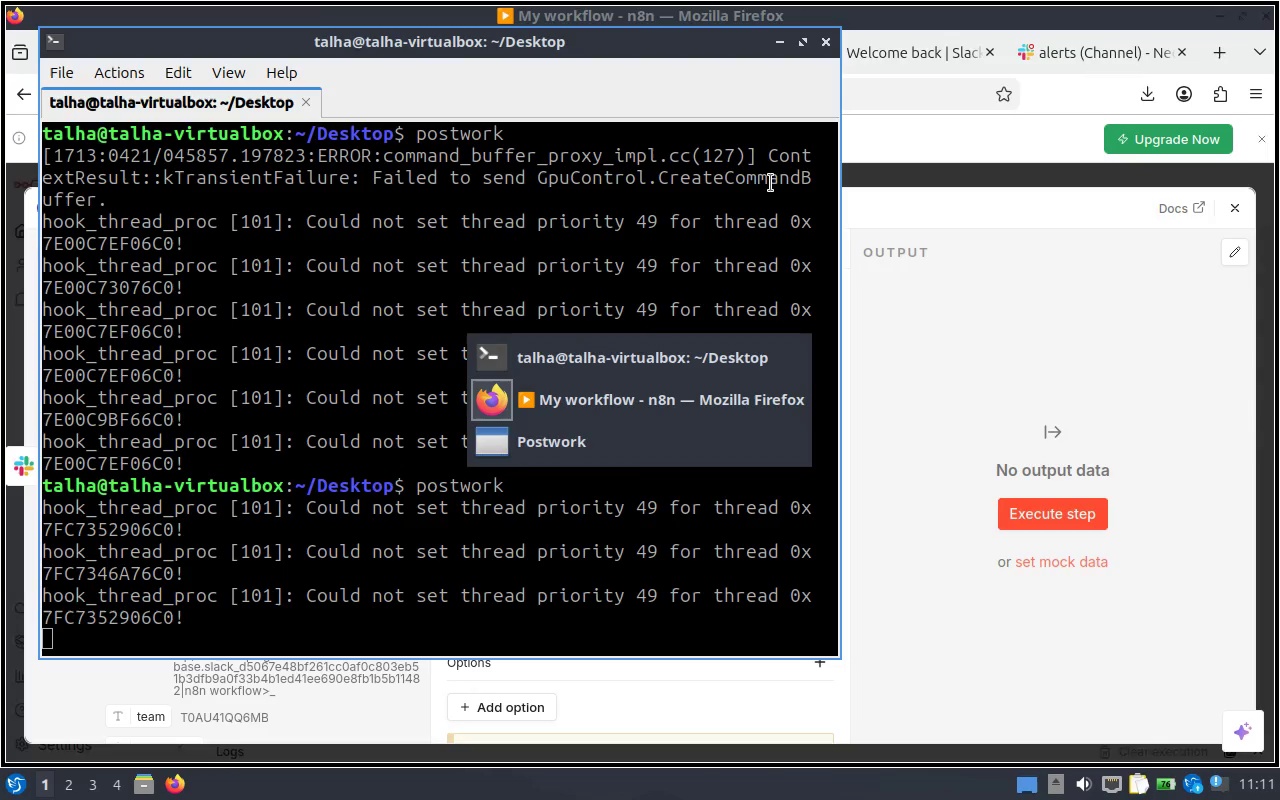 
key(Alt+Tab)